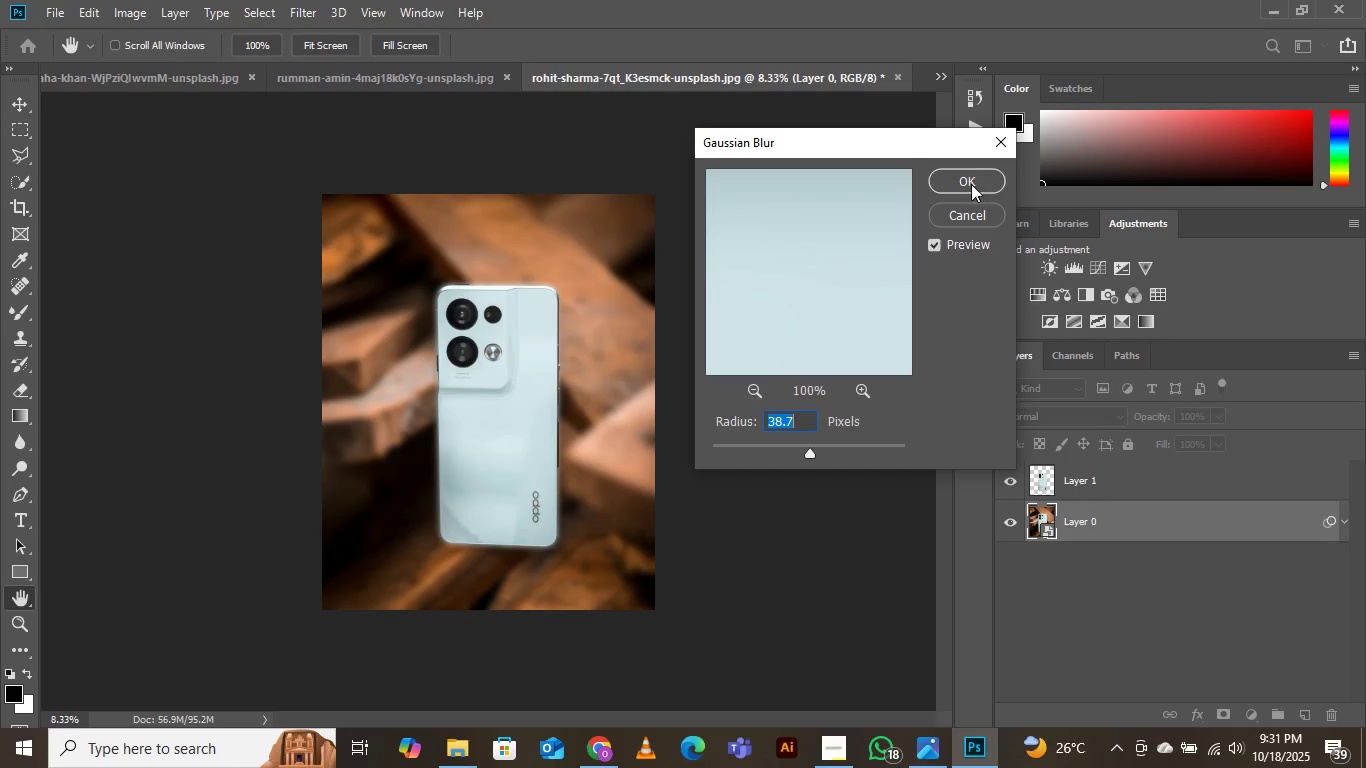 
wait(13.3)
 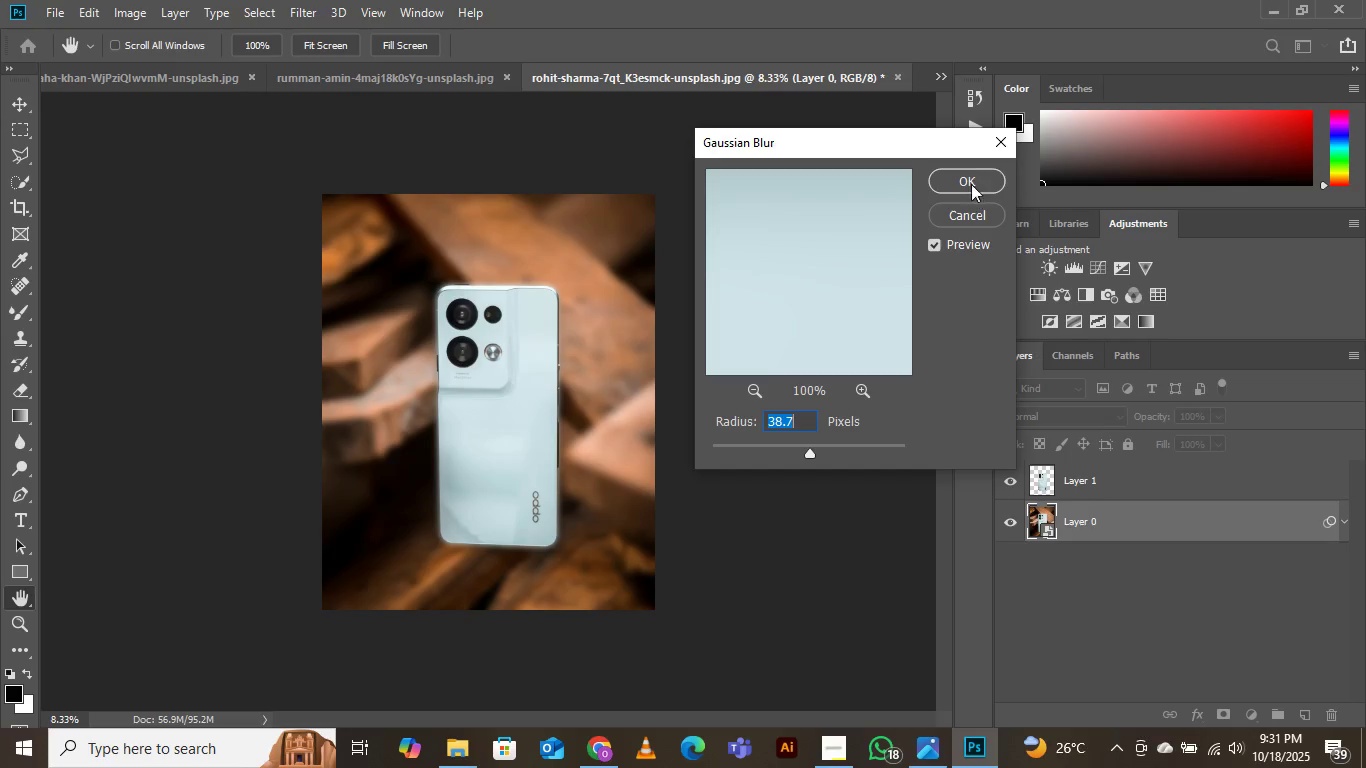 
left_click([803, 448])
 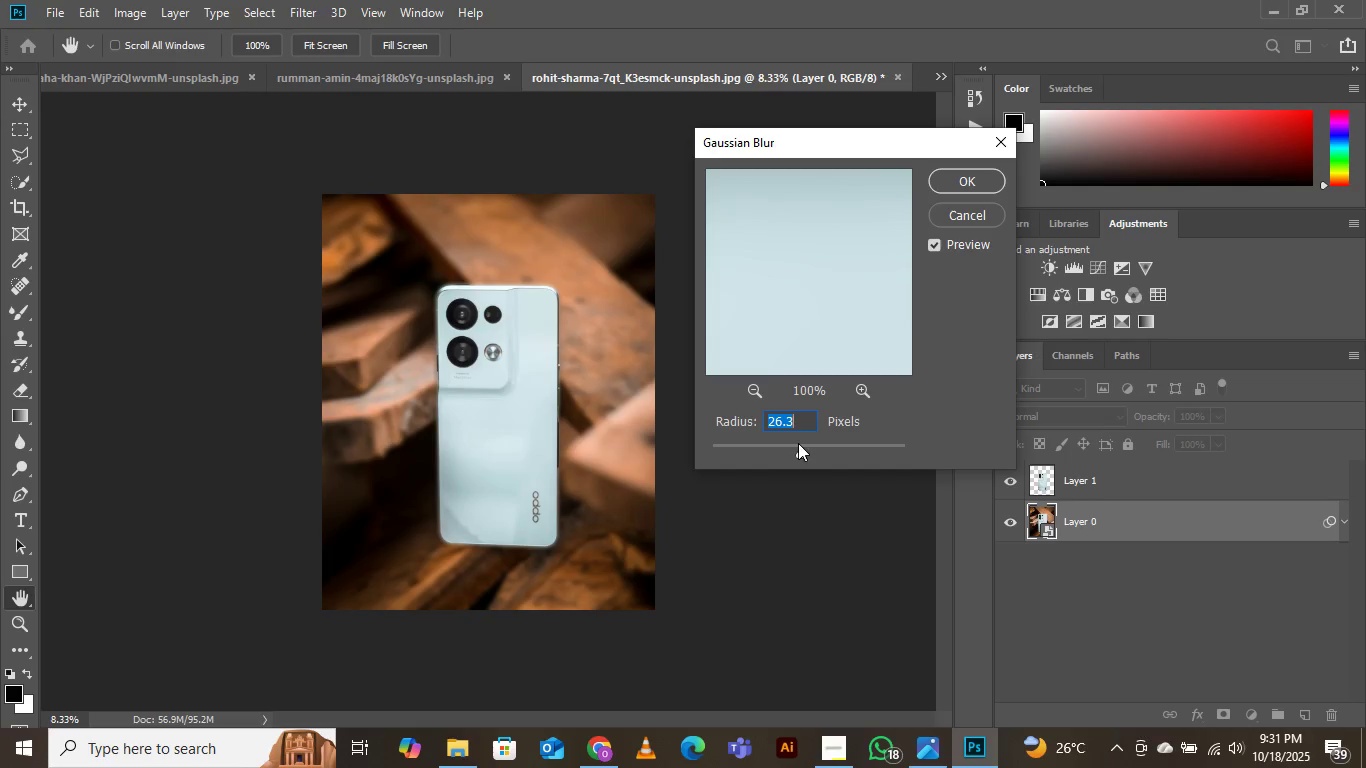 
wait(5.81)
 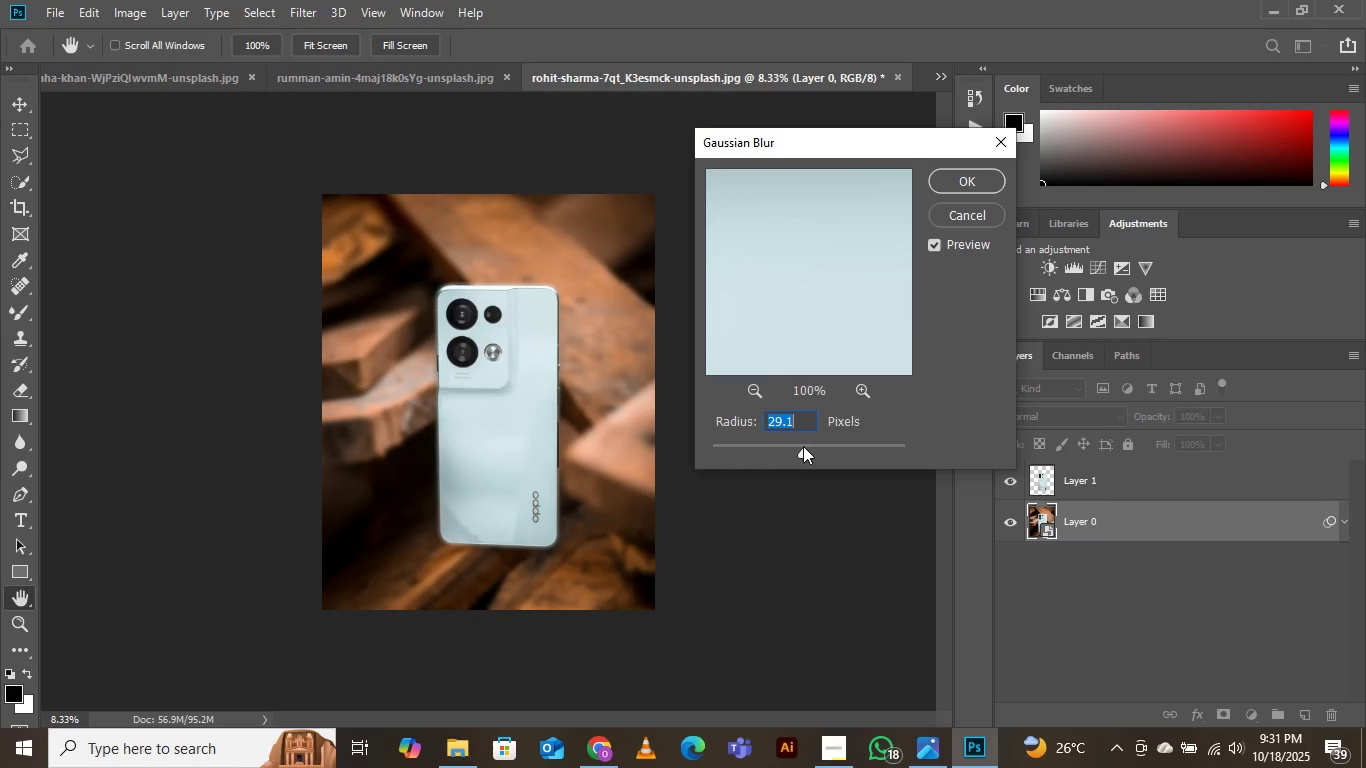 
left_click([791, 445])
 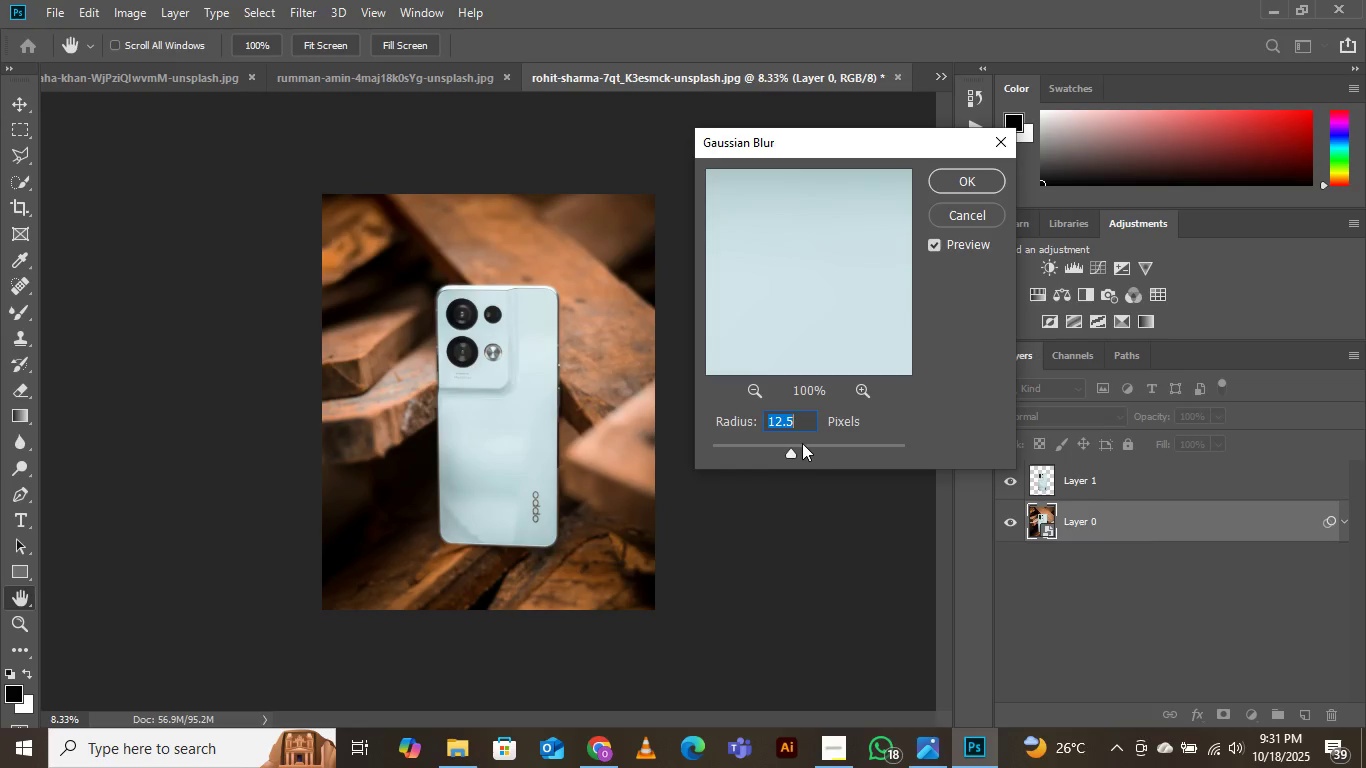 
wait(6.69)
 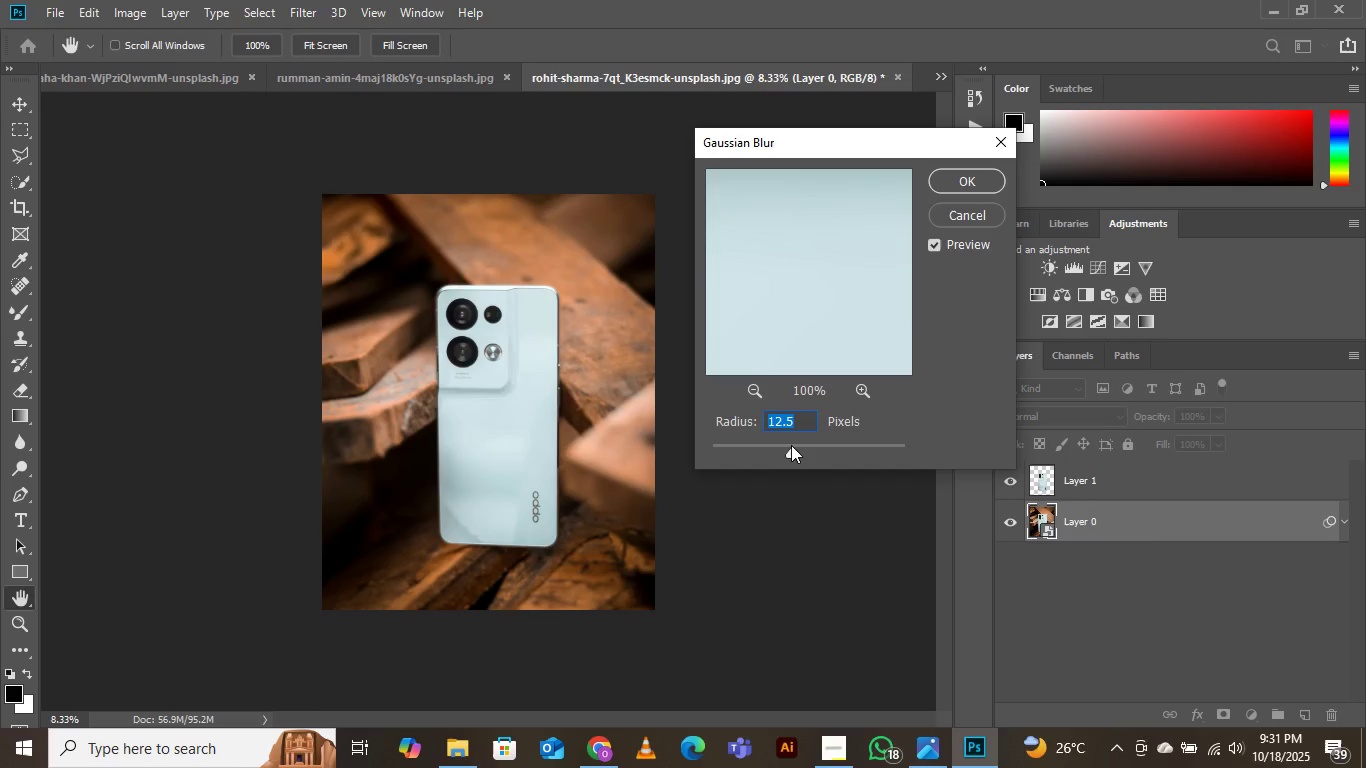 
left_click([793, 445])
 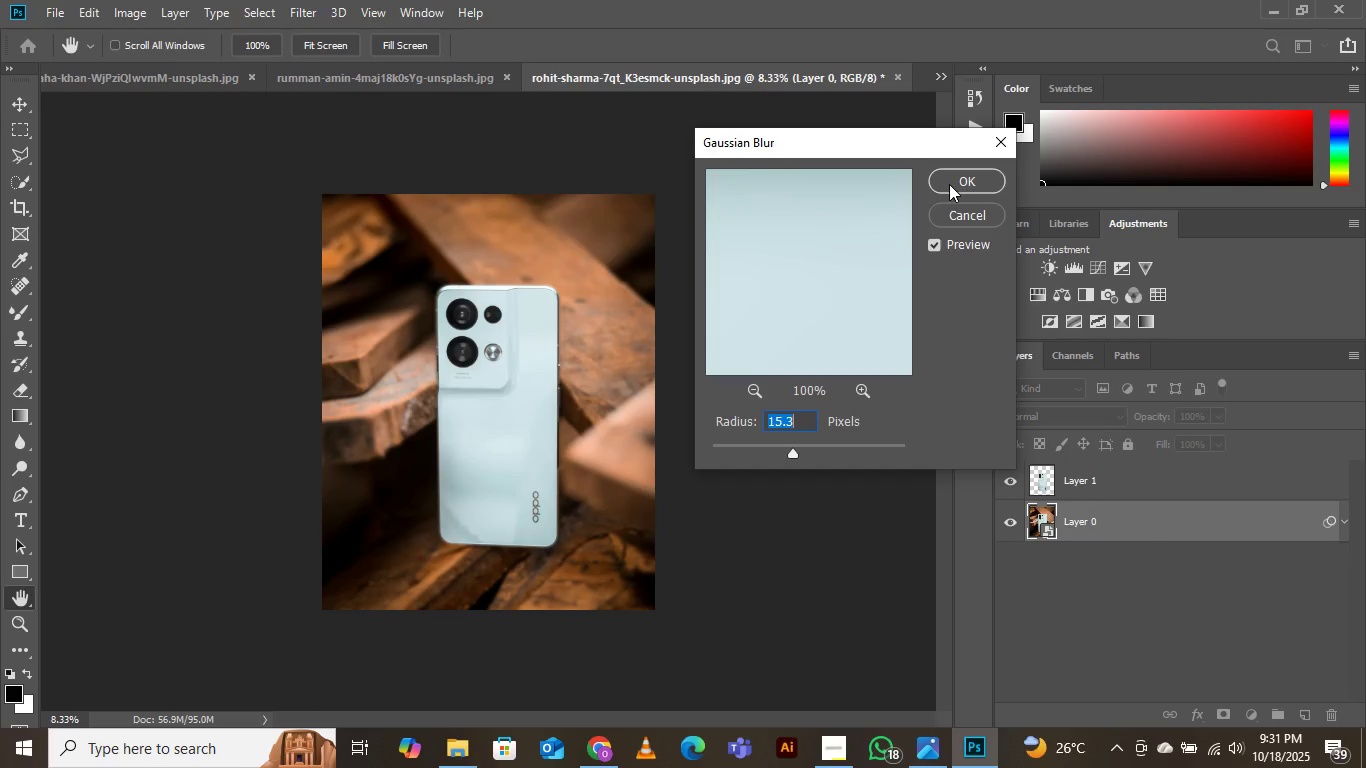 
left_click([949, 184])
 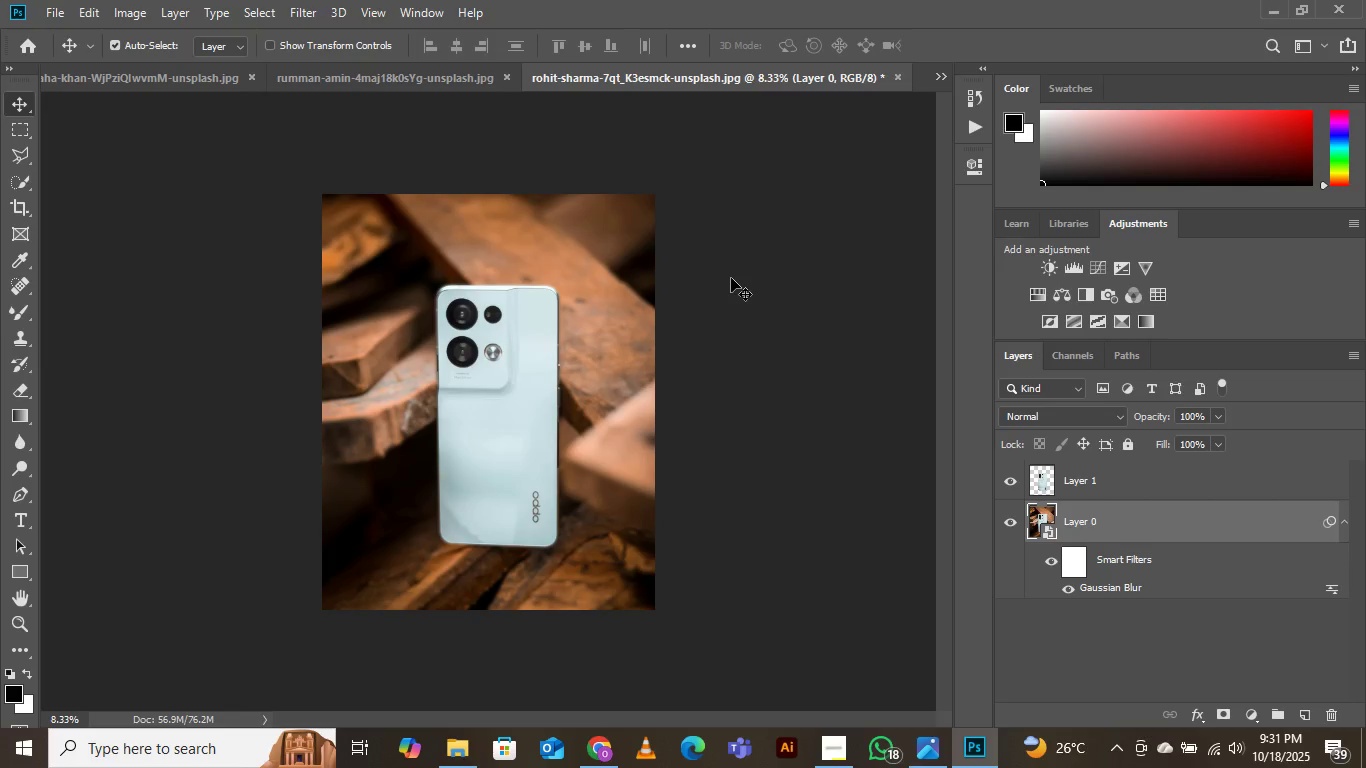 
wait(16.49)
 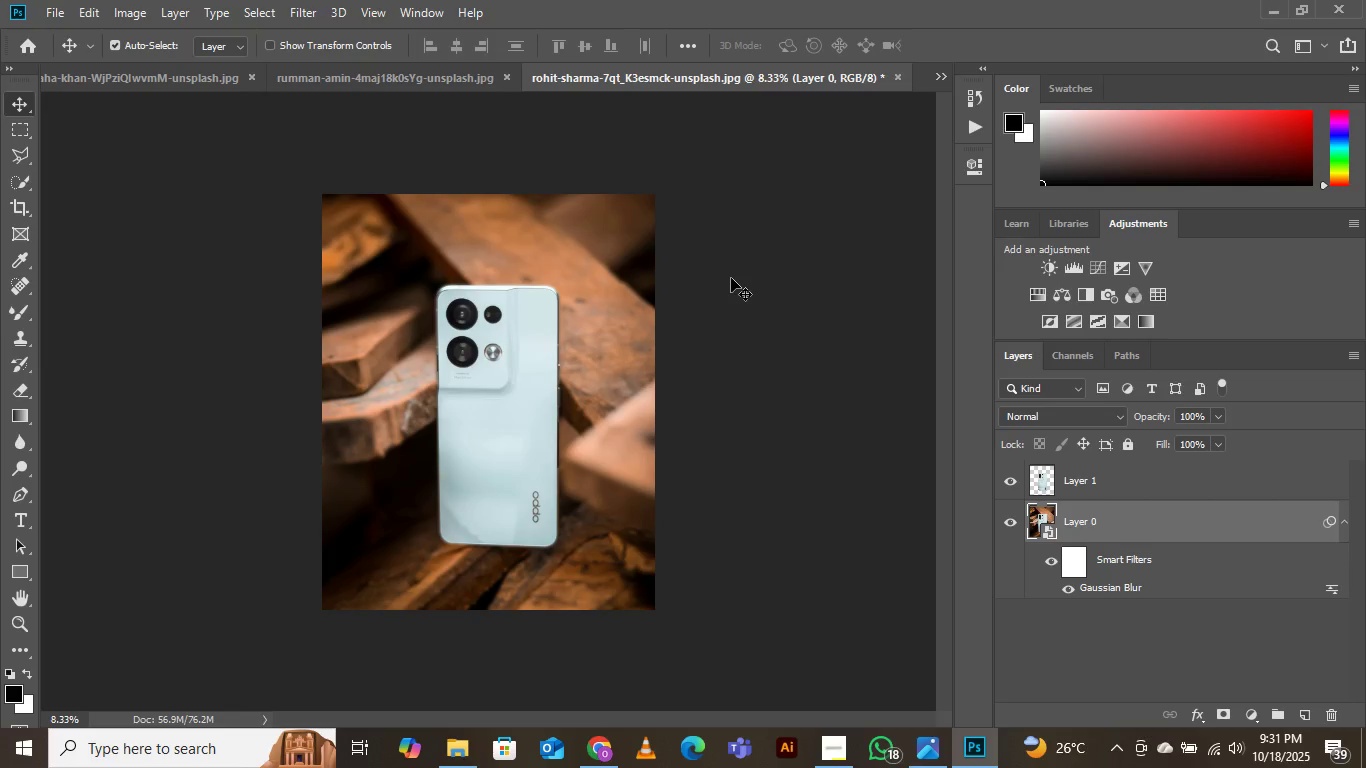 
left_click([425, 78])
 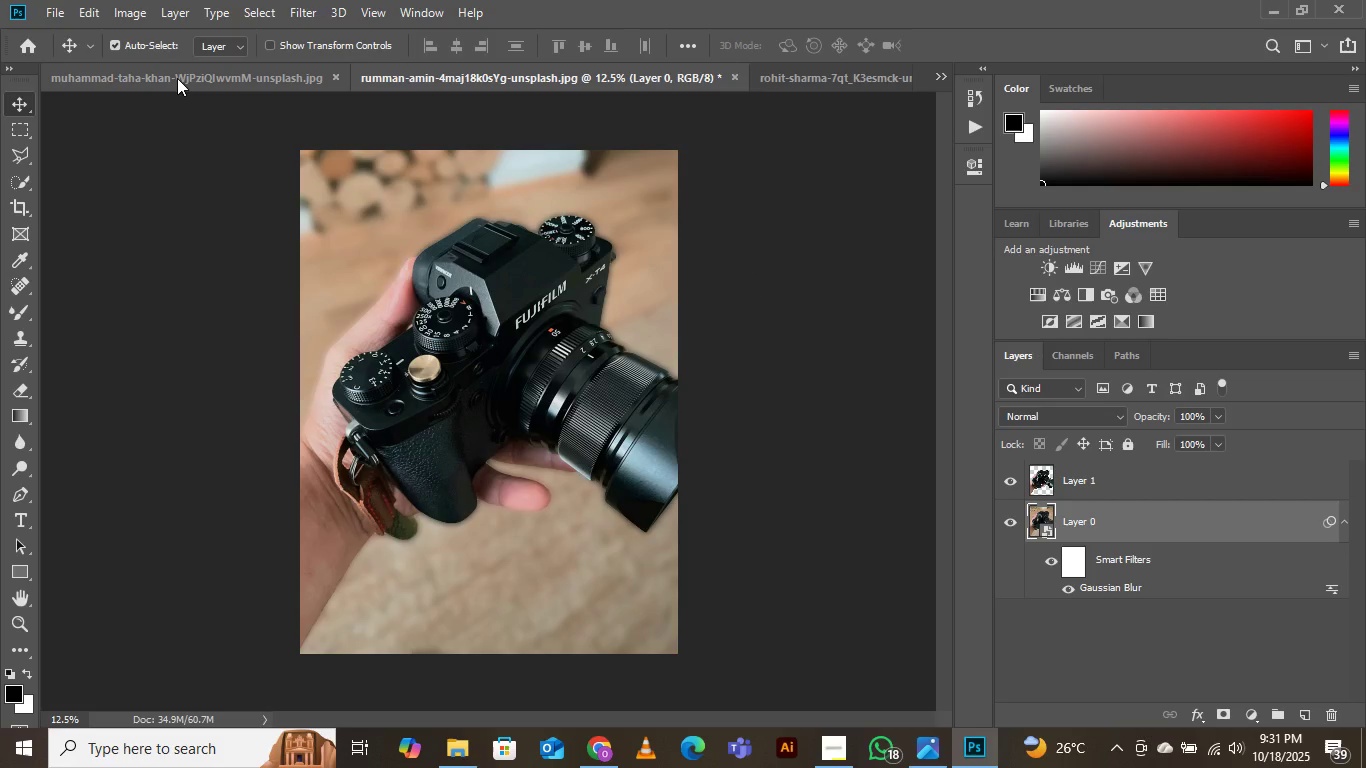 
left_click([177, 78])
 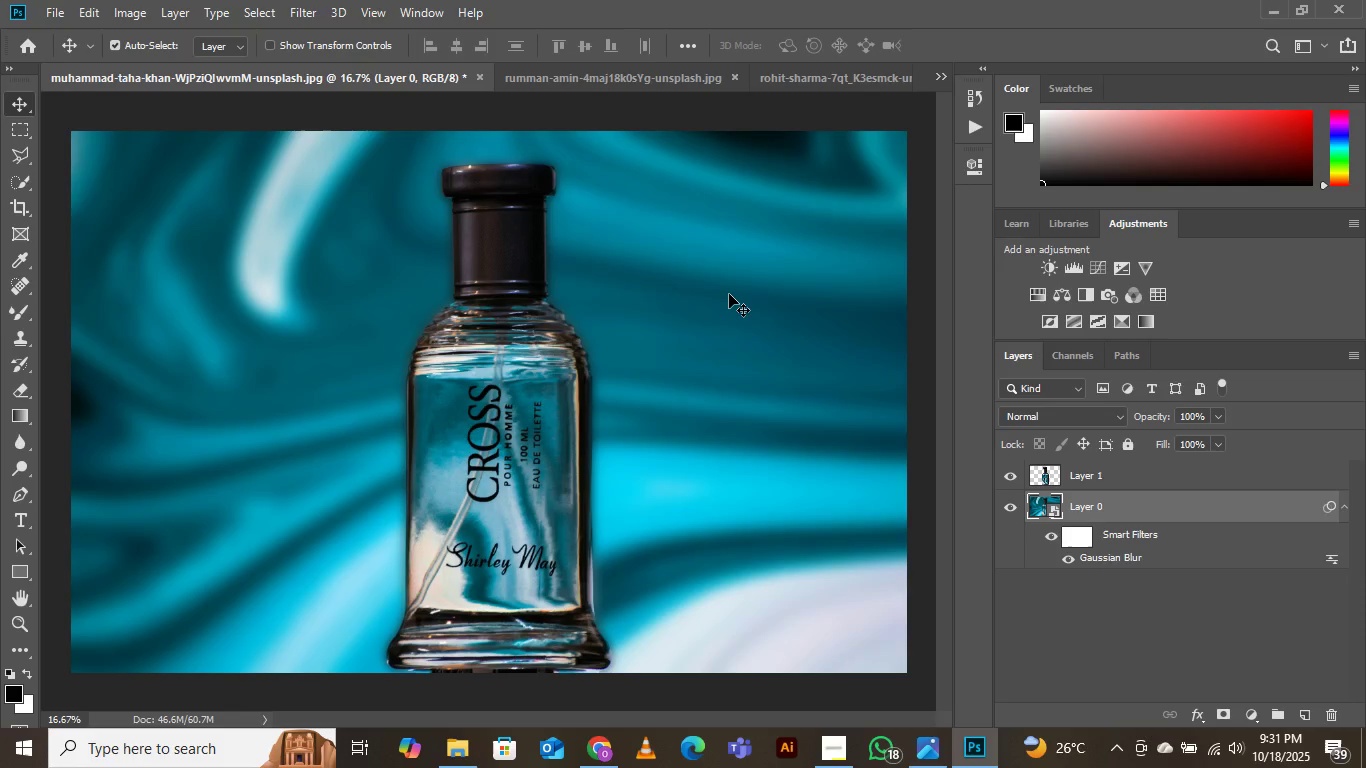 
wait(8.9)
 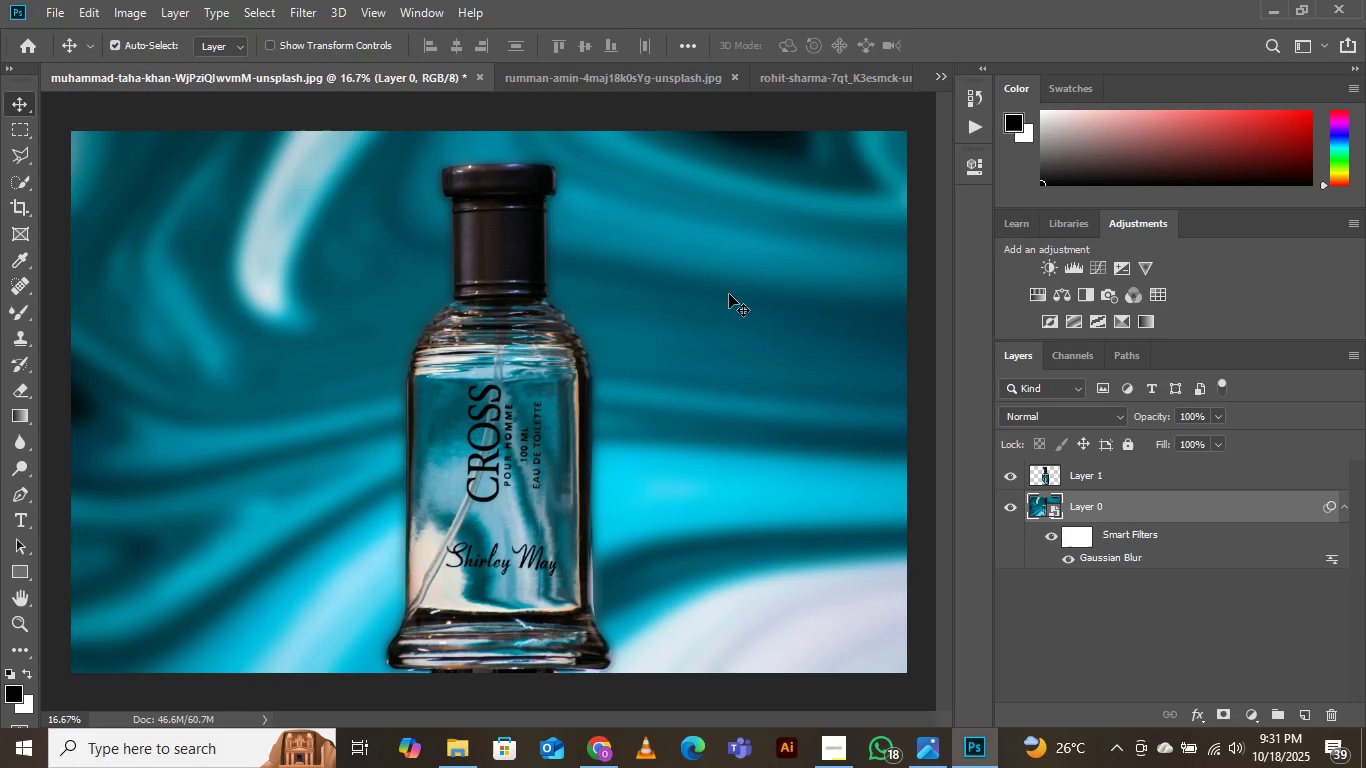 
left_click([940, 77])
 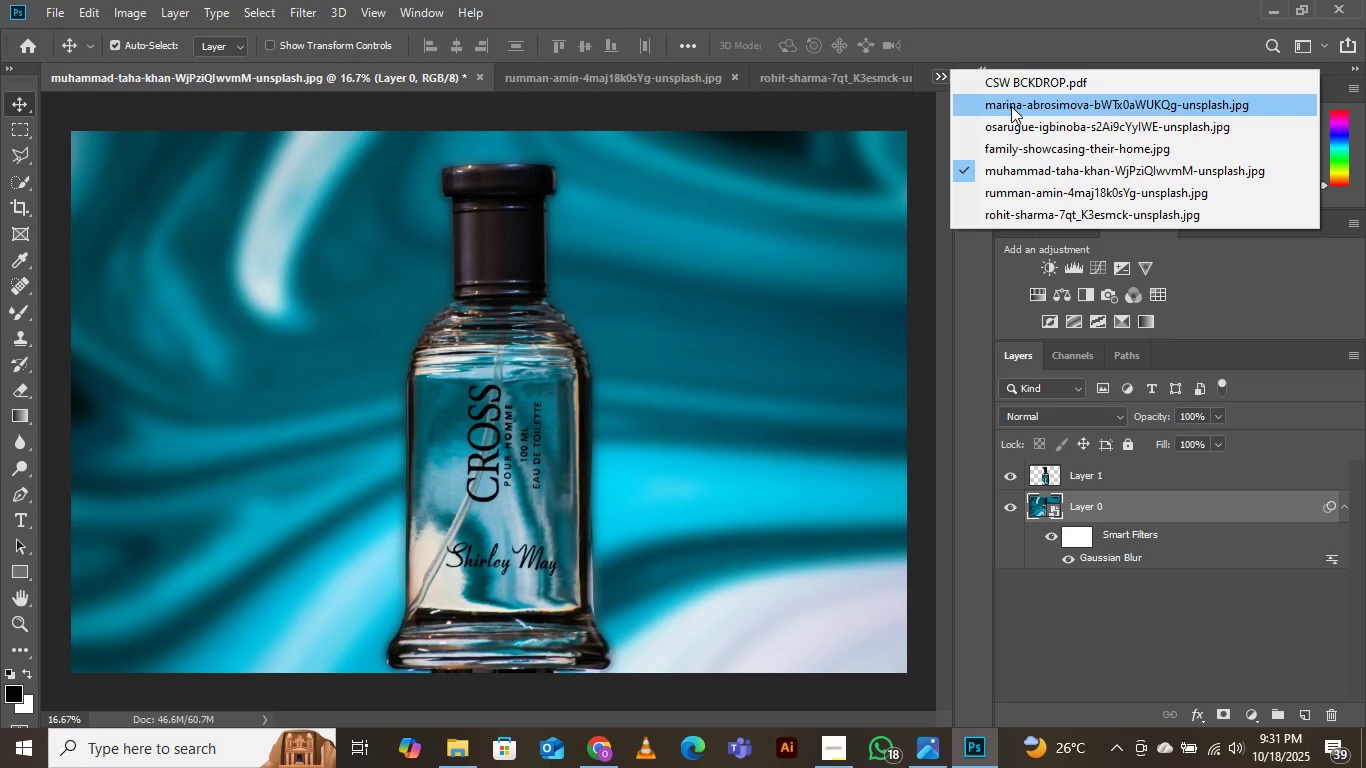 
left_click([1011, 106])
 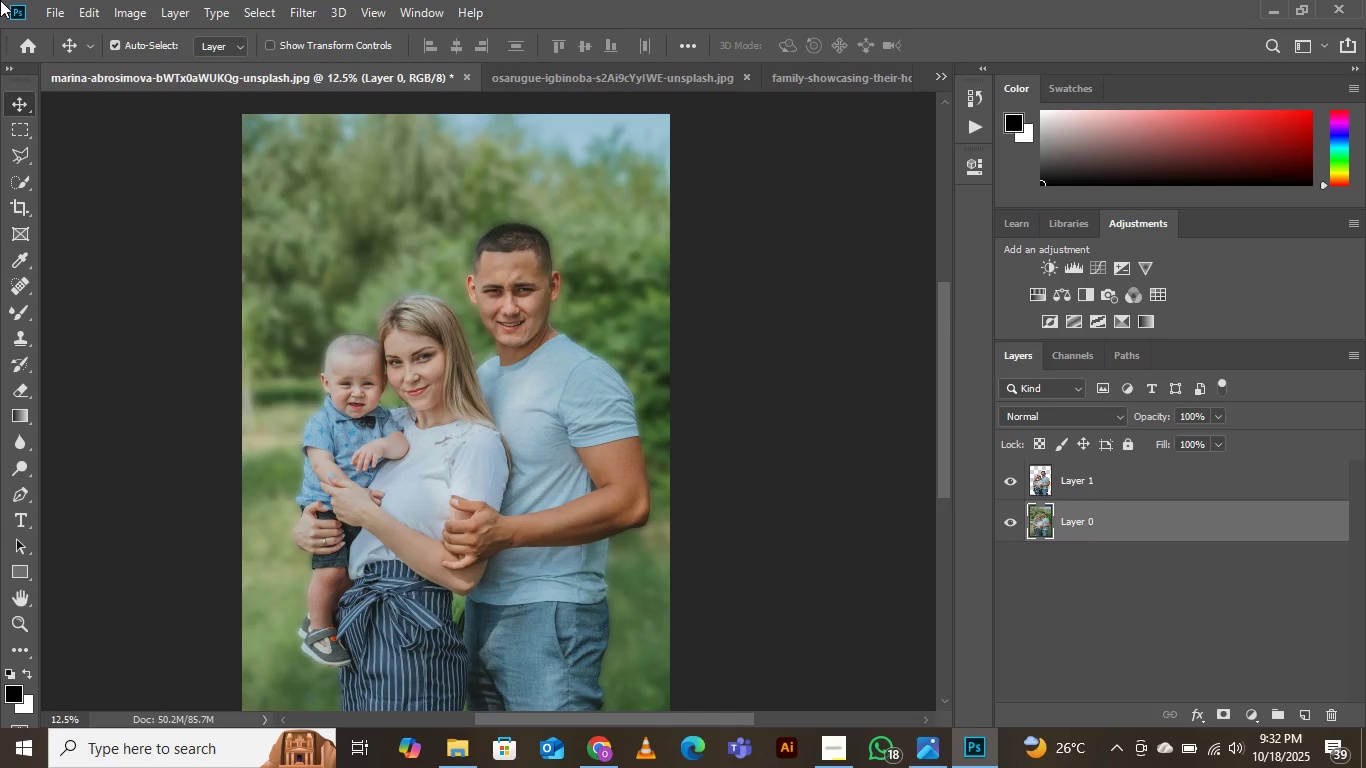 
wait(35.66)
 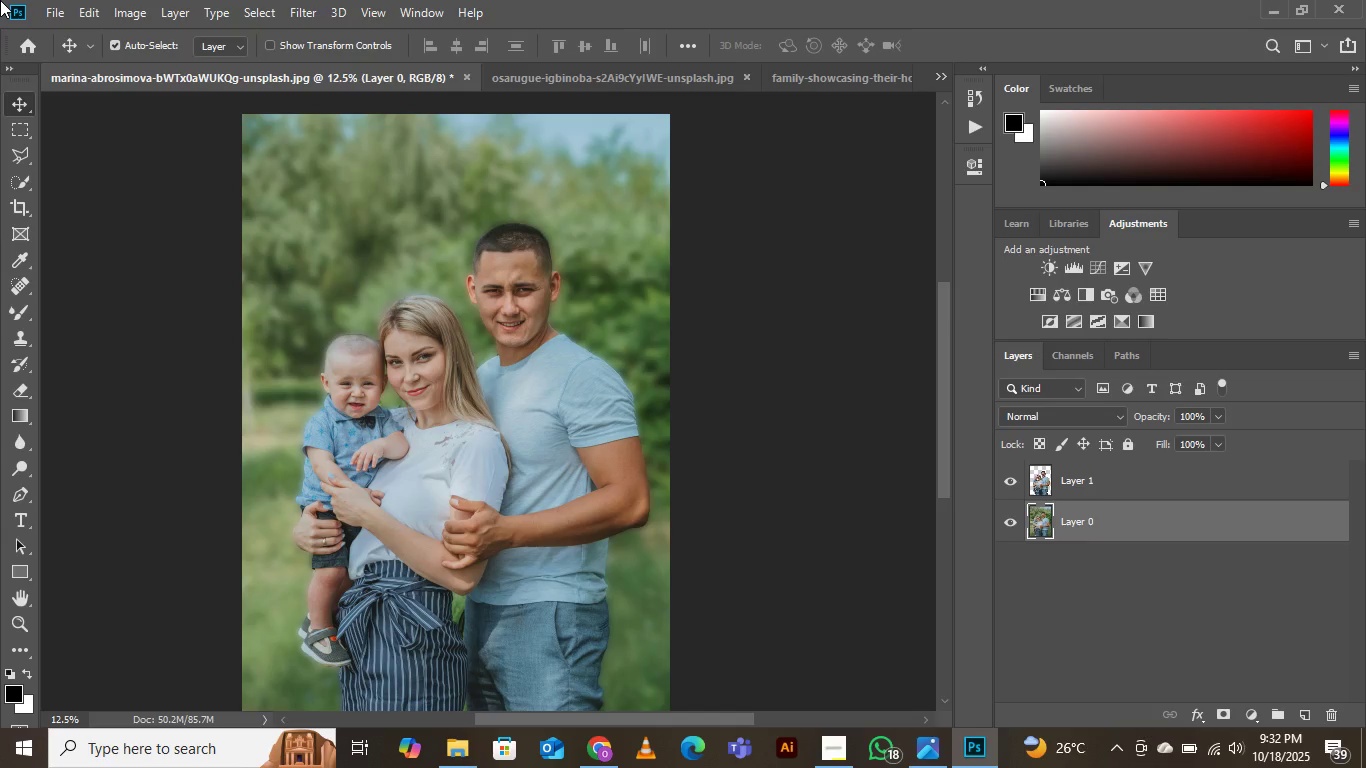 
right_click([88, 261])
 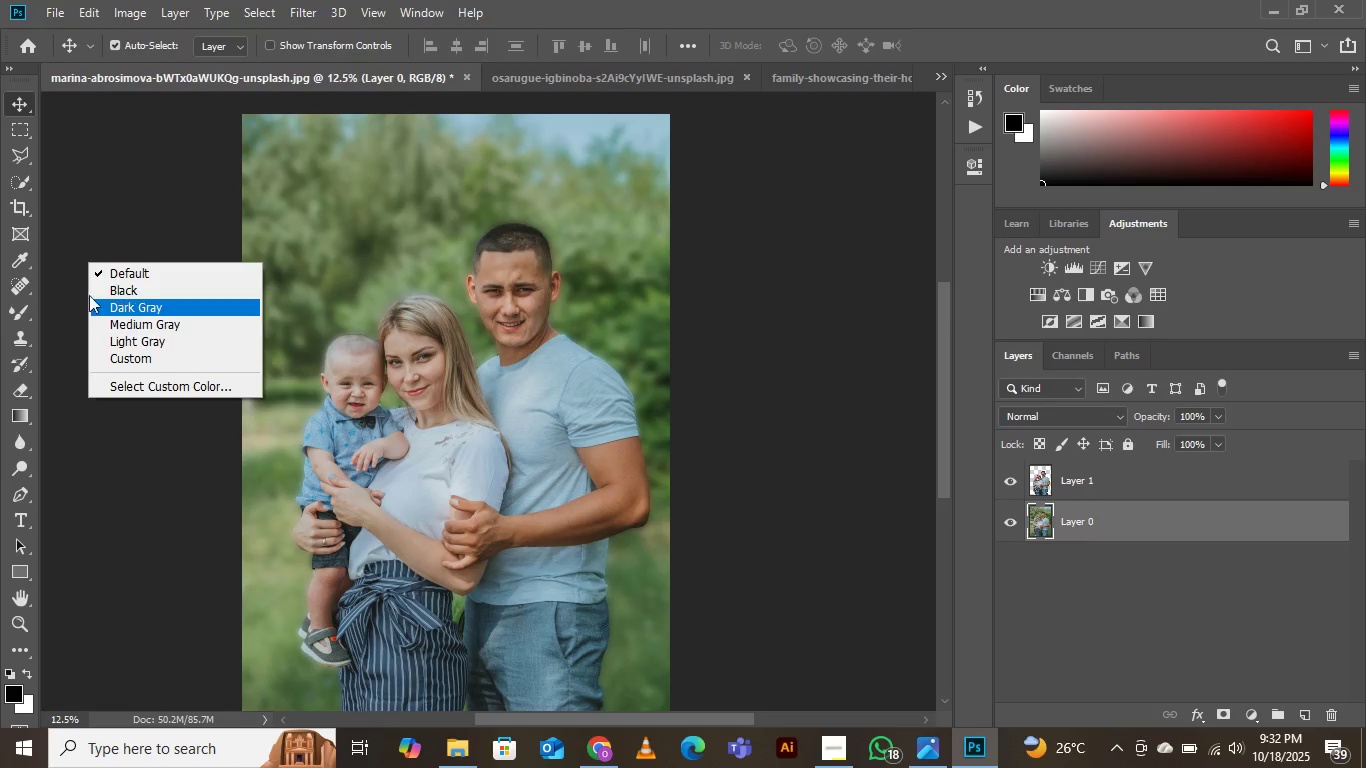 
left_click([599, 274])
 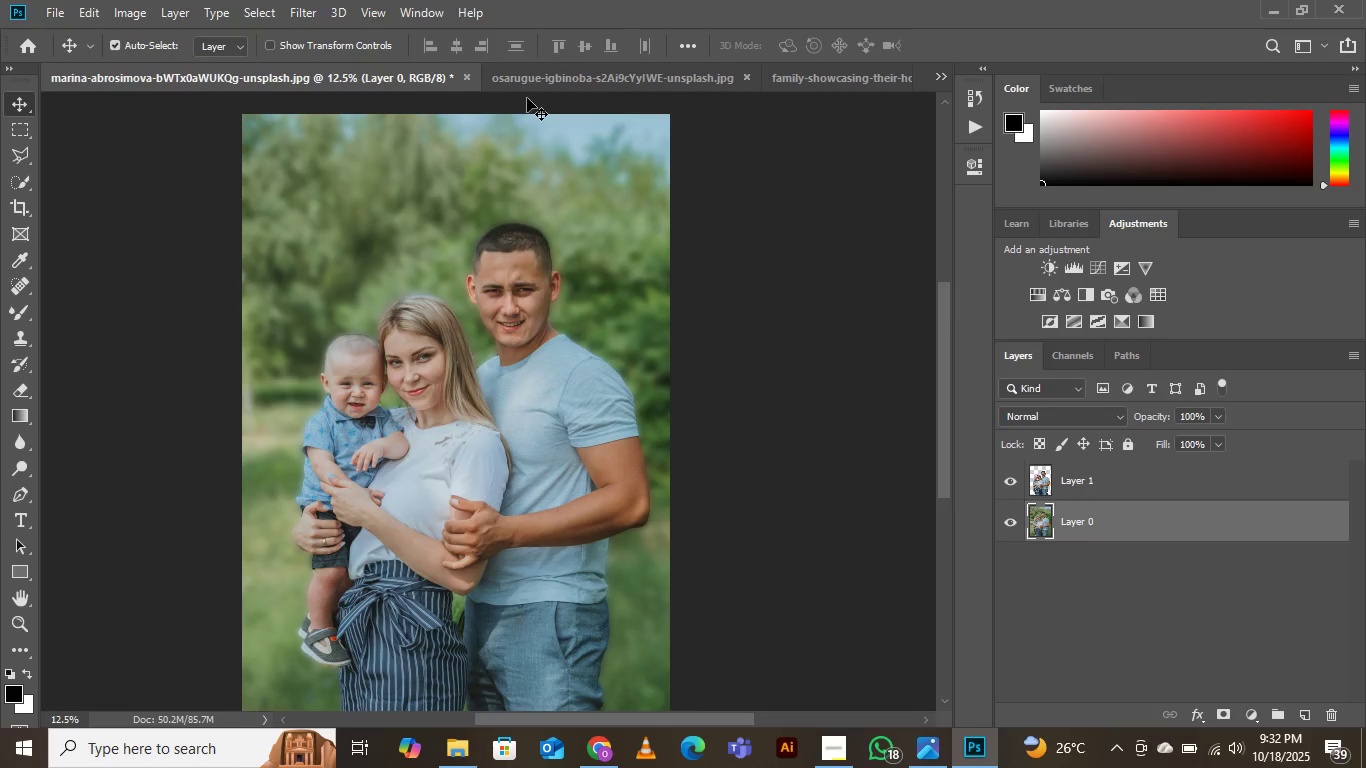 
wait(5.26)
 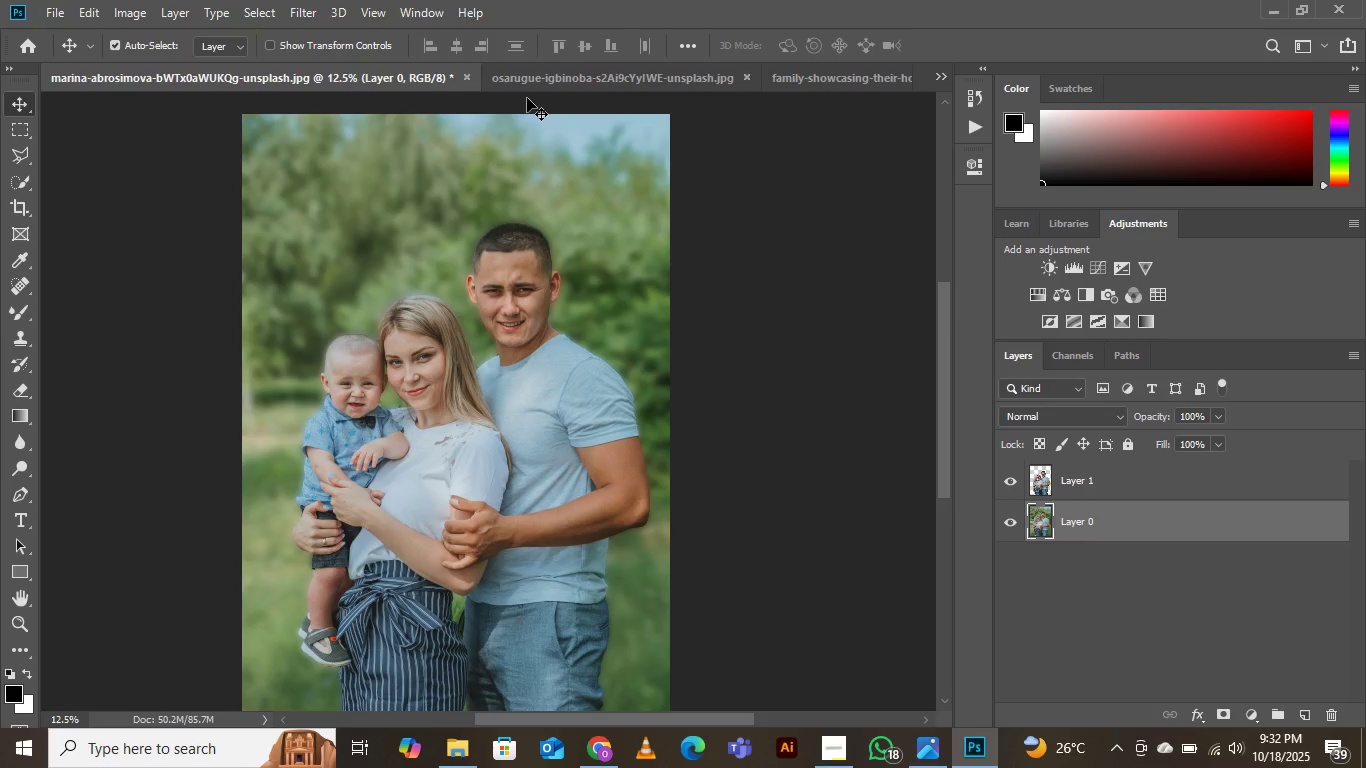 
left_click([552, 72])
 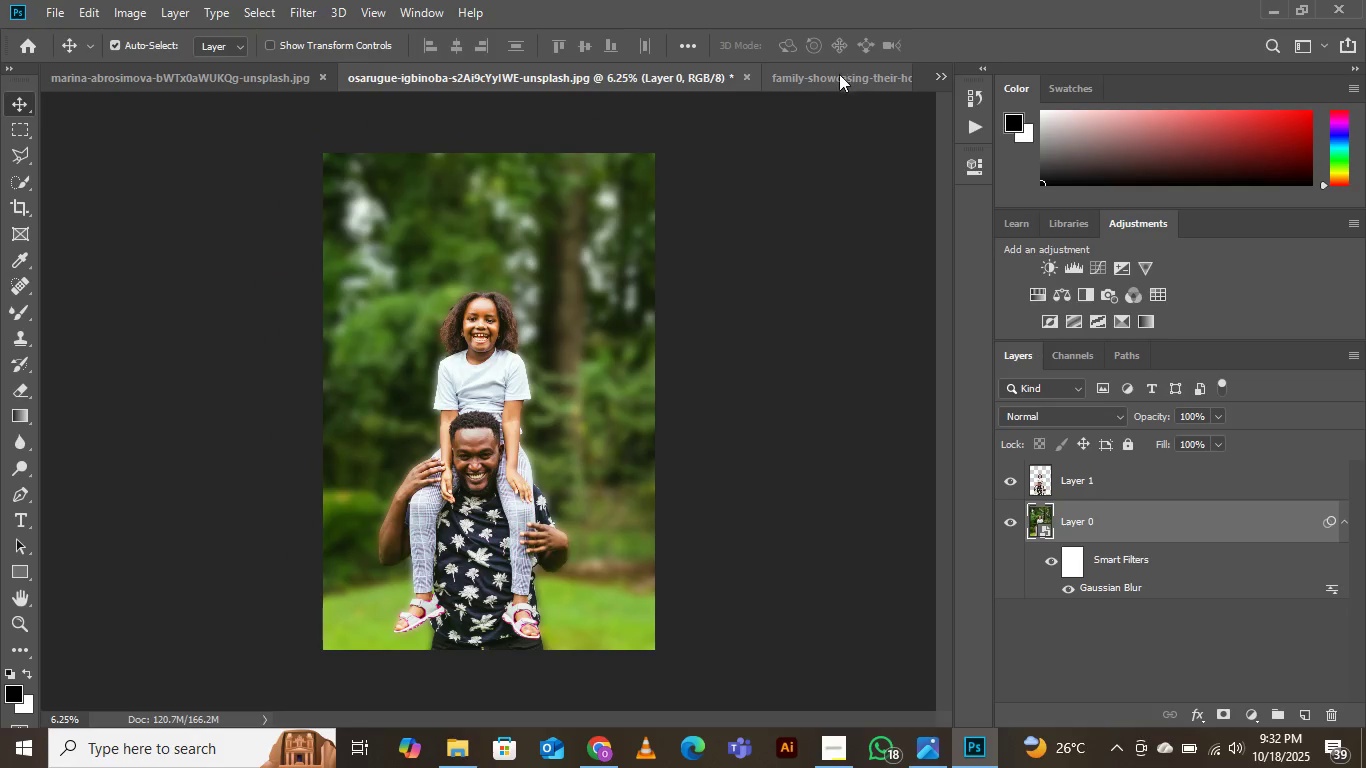 
left_click([837, 74])
 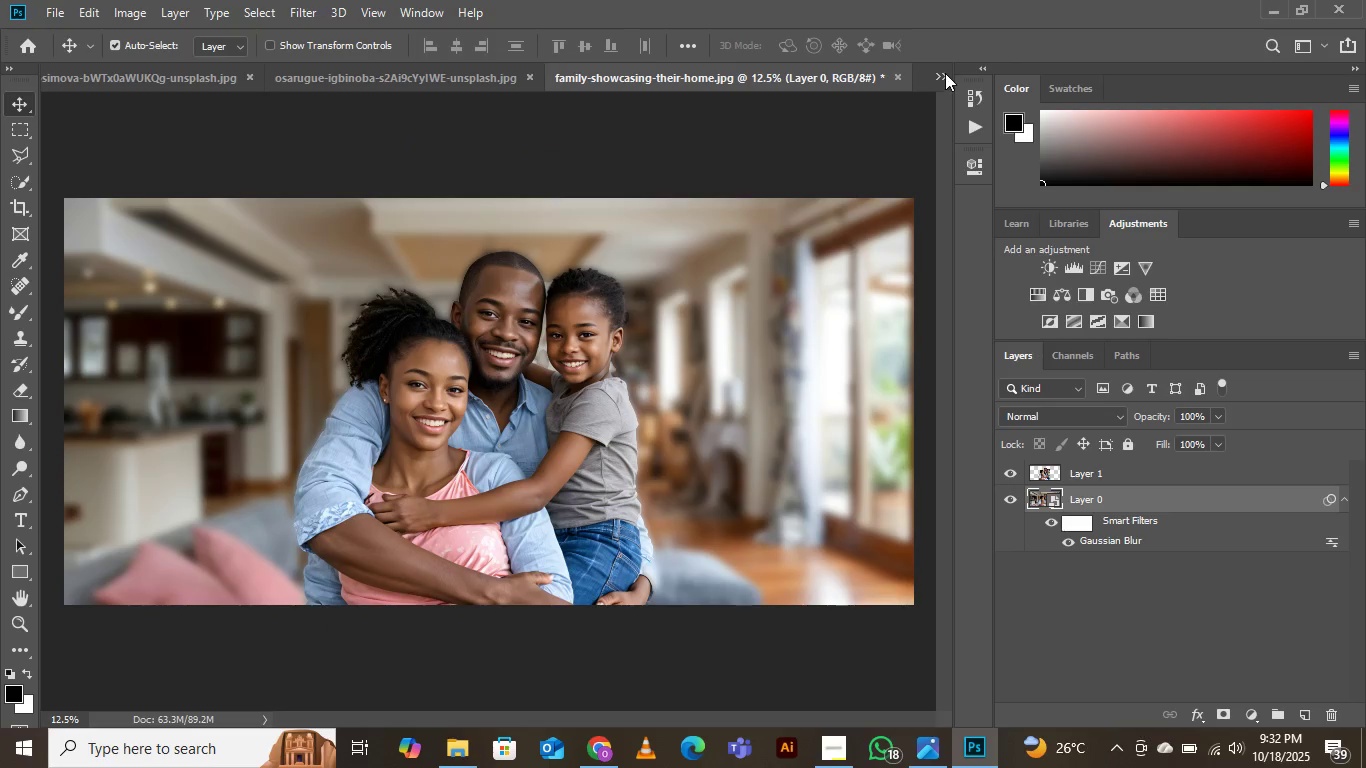 
left_click([944, 69])
 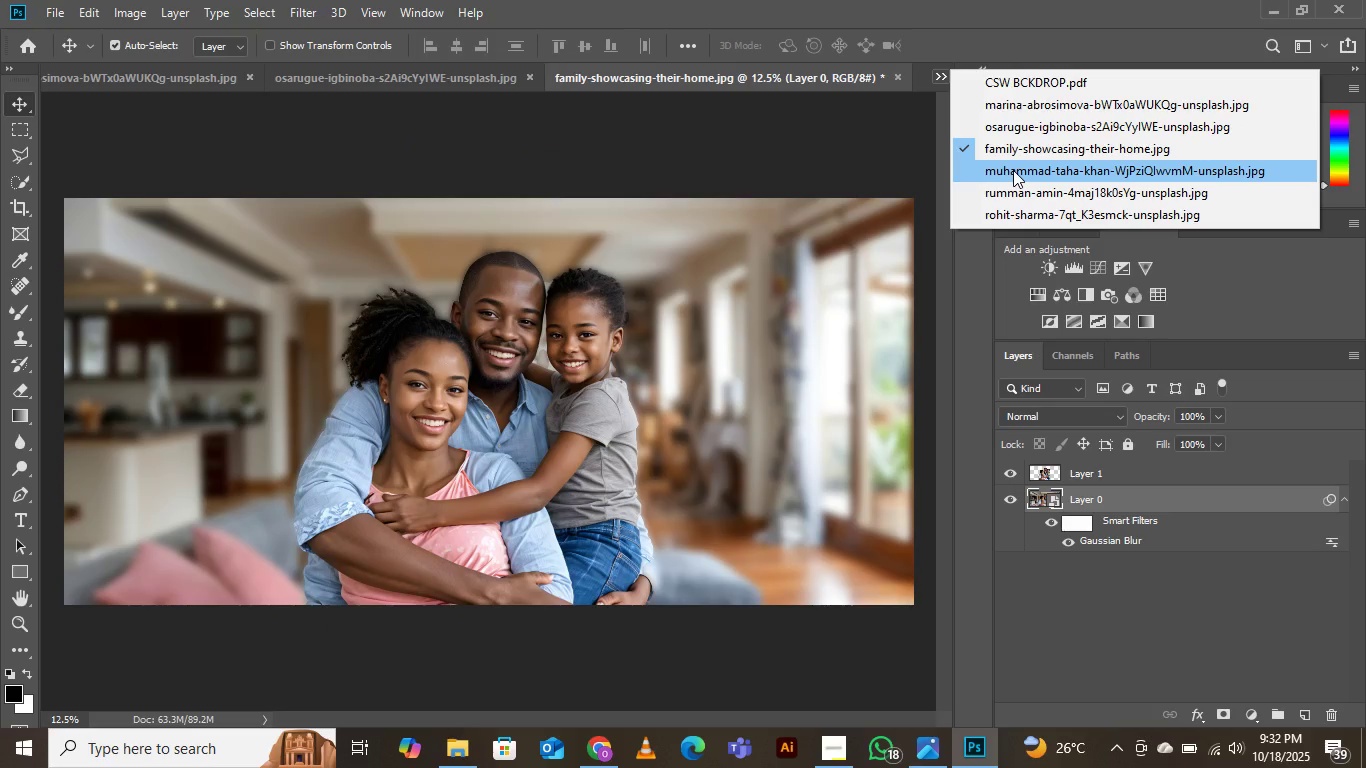 
left_click([1013, 170])
 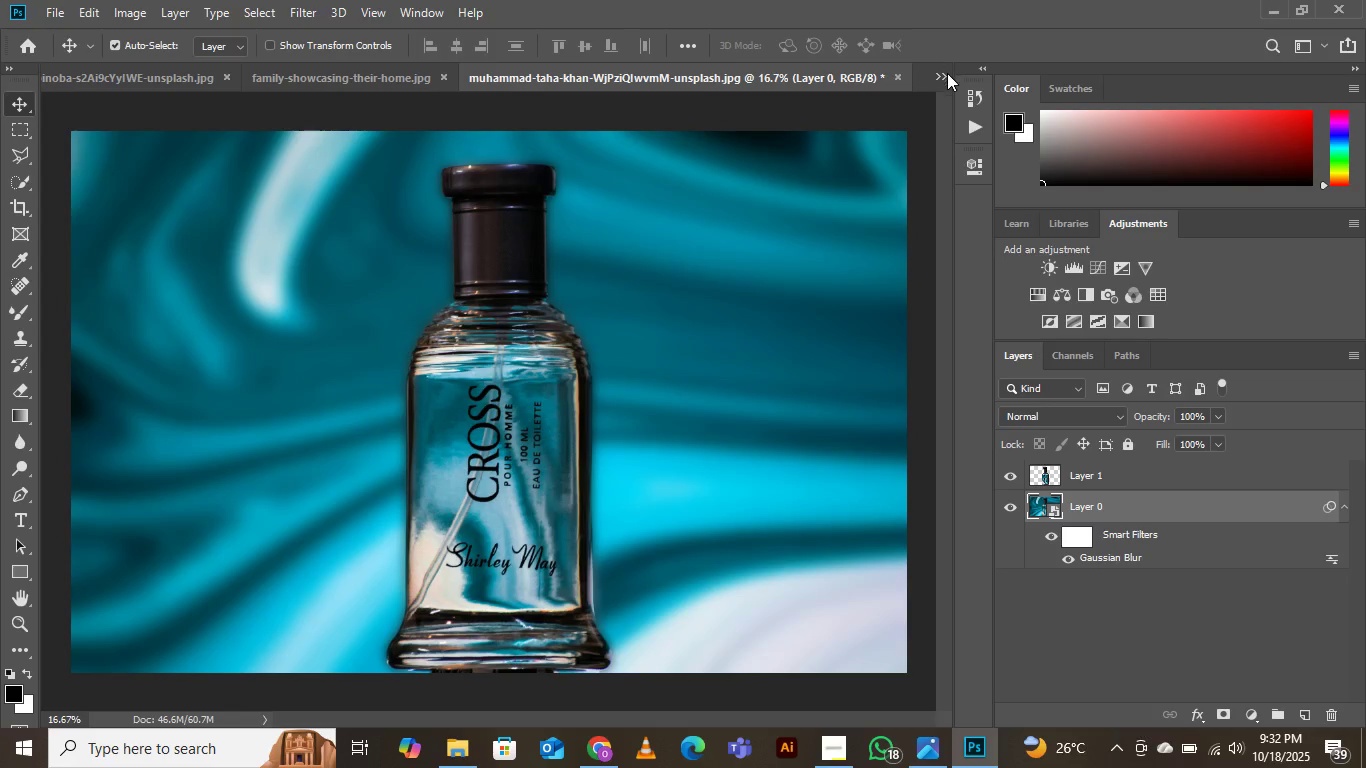 
left_click([947, 73])
 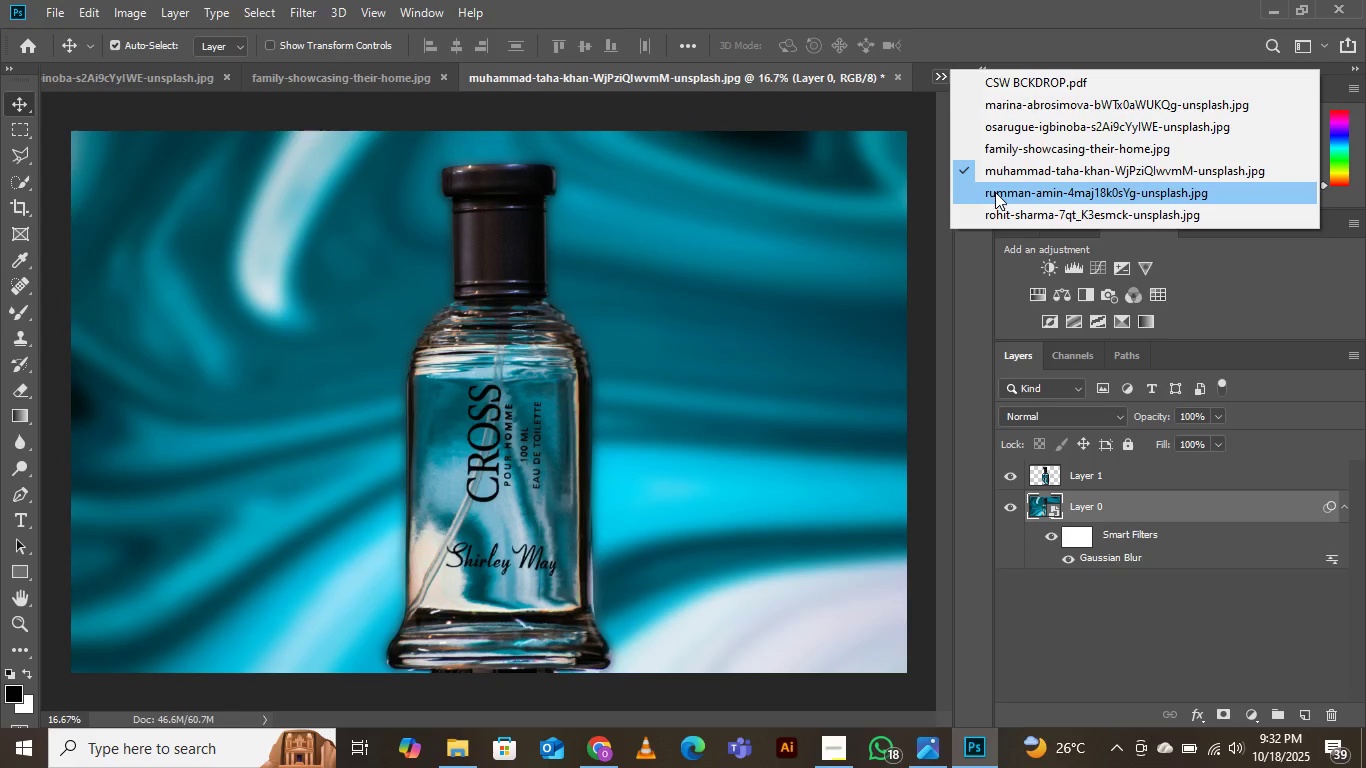 
left_click([995, 192])
 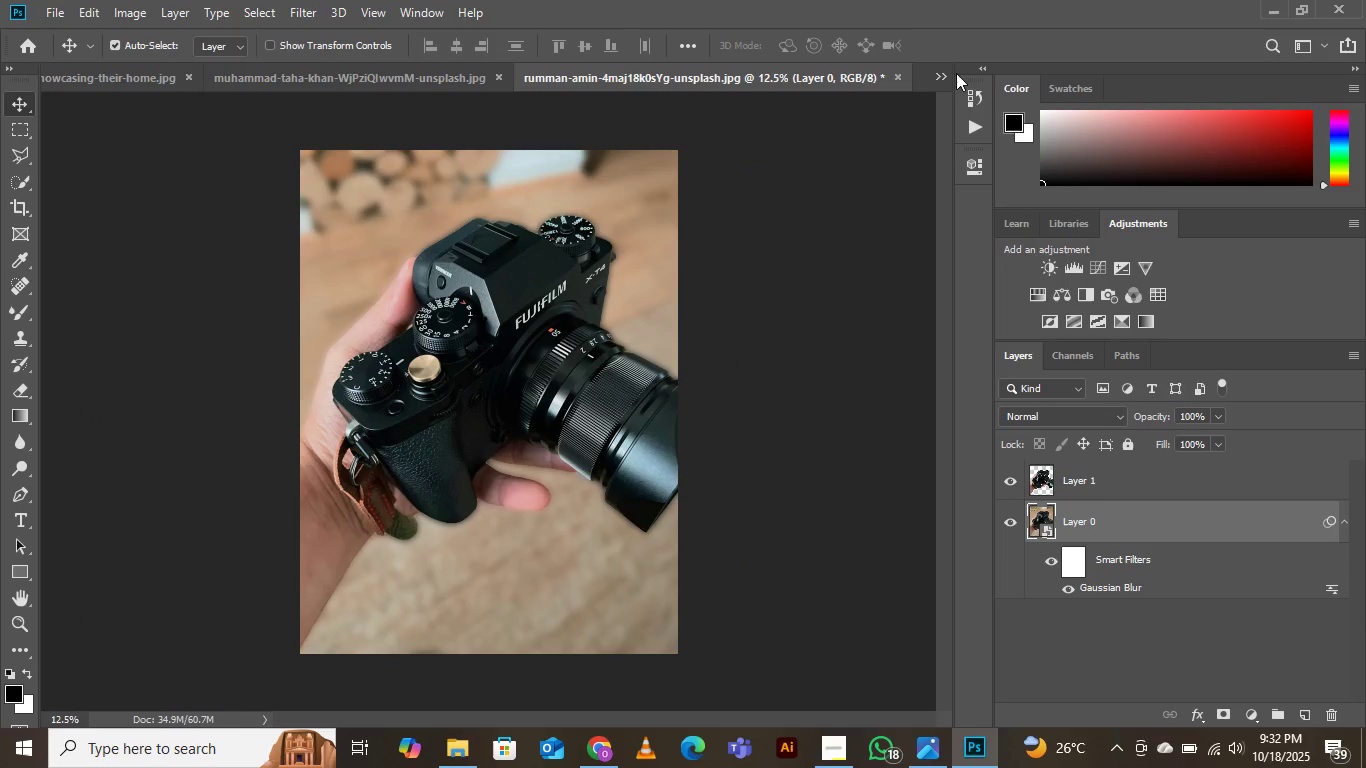 
left_click([950, 72])
 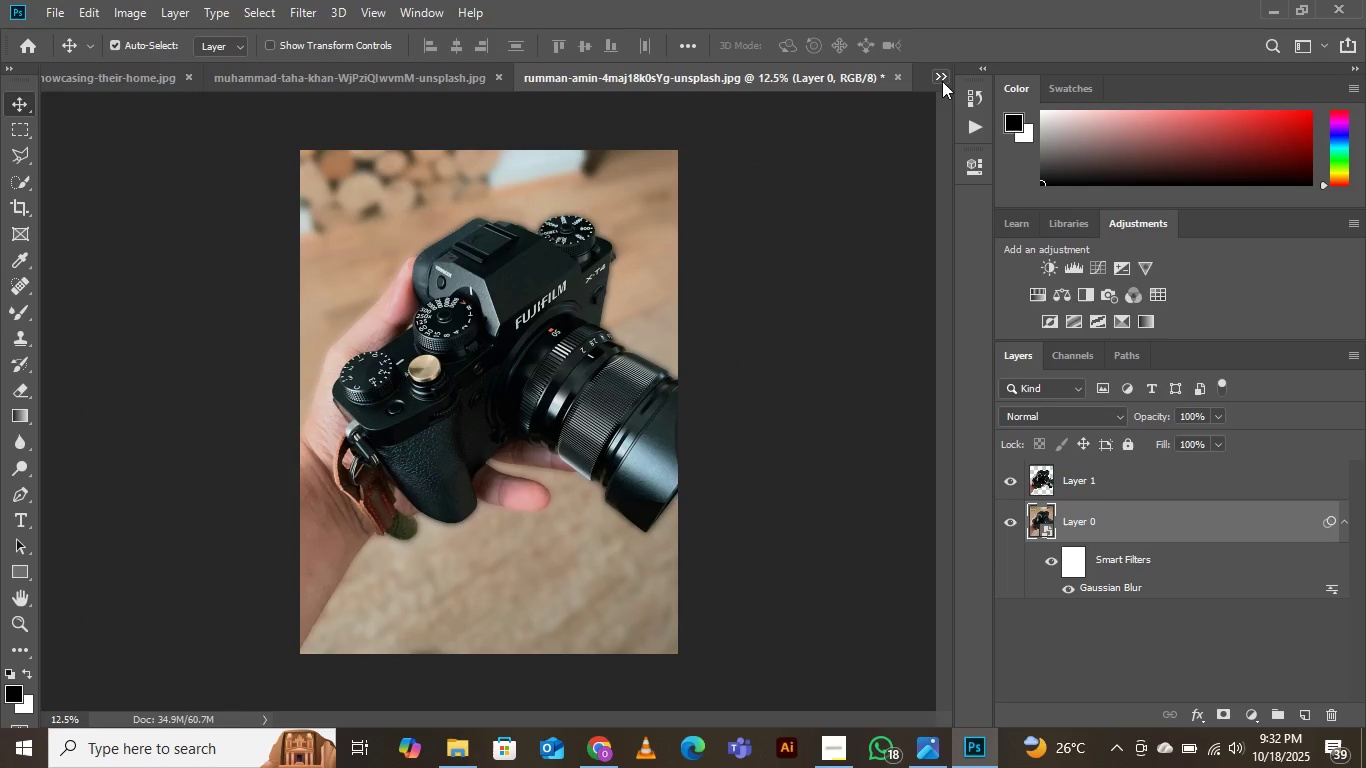 
left_click([942, 81])
 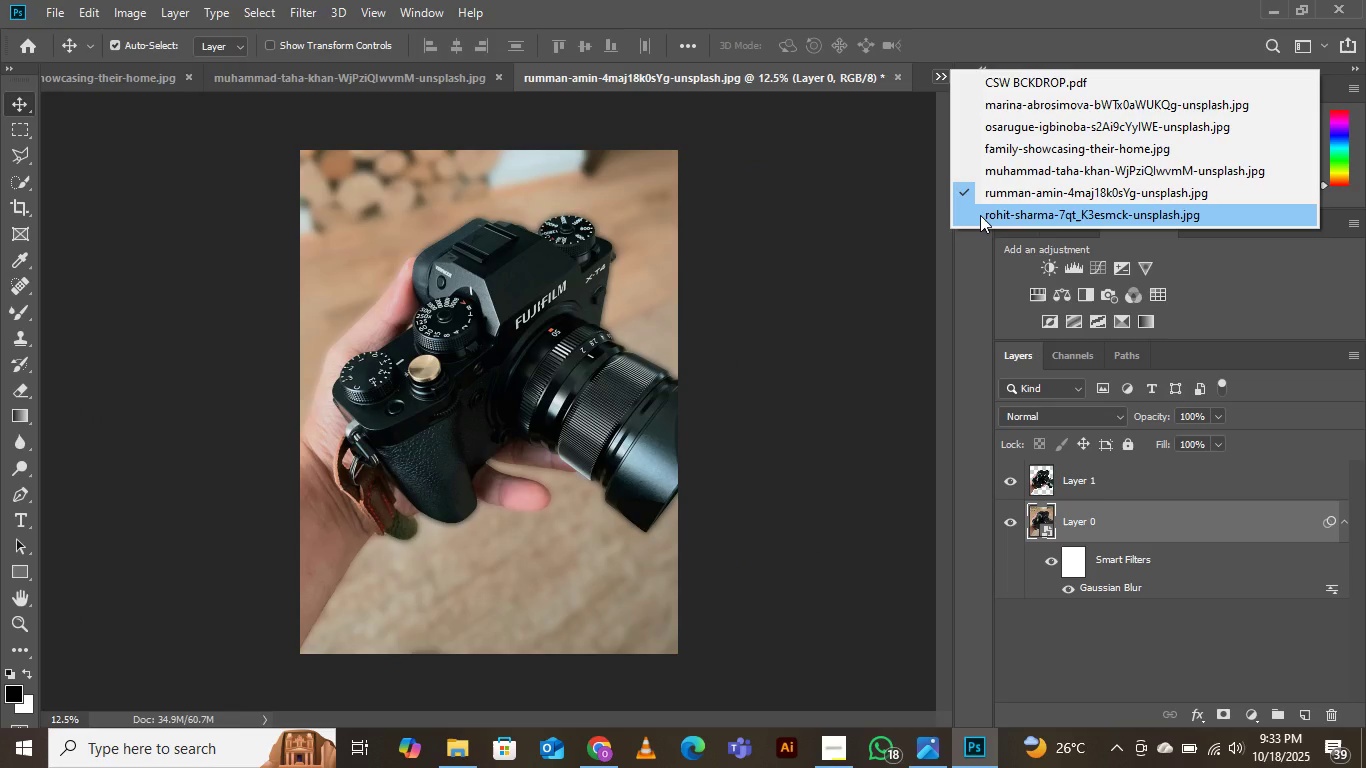 
left_click([980, 215])
 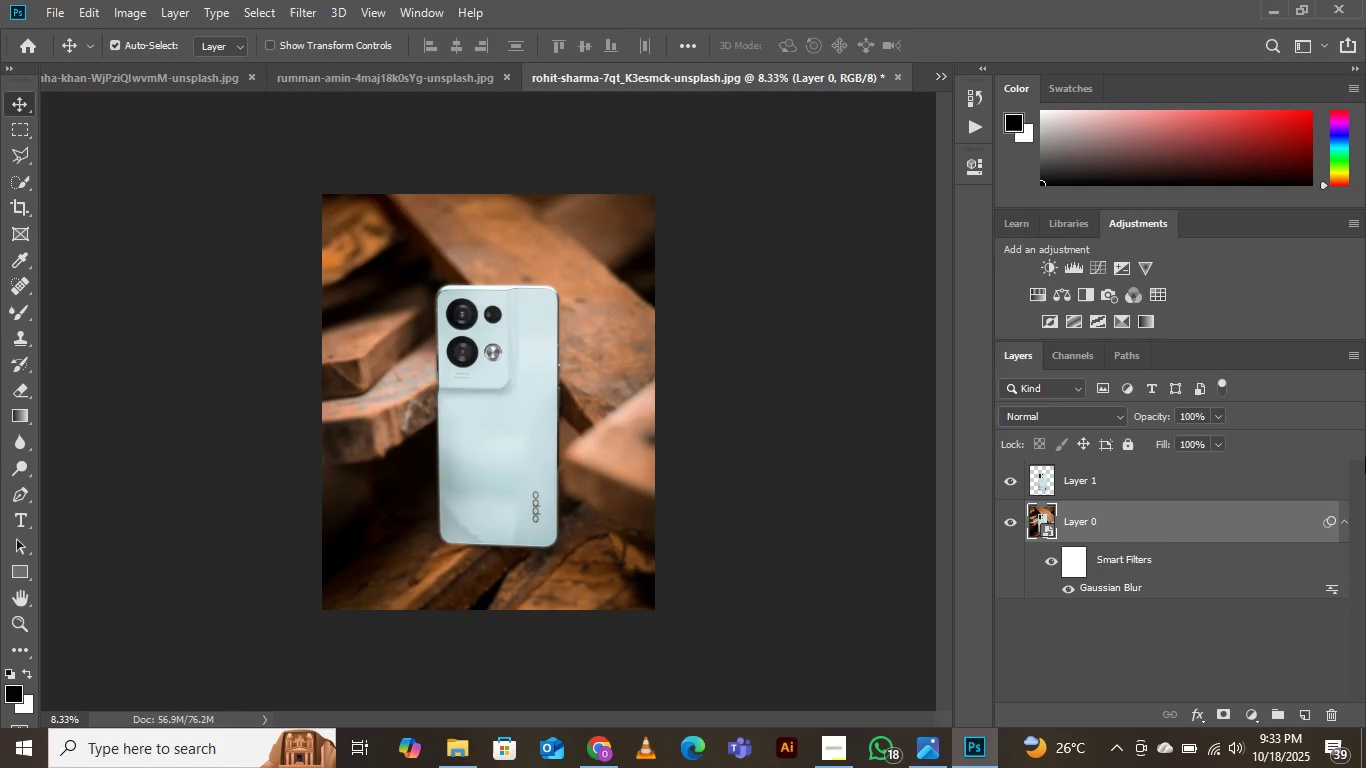 
wait(17.55)
 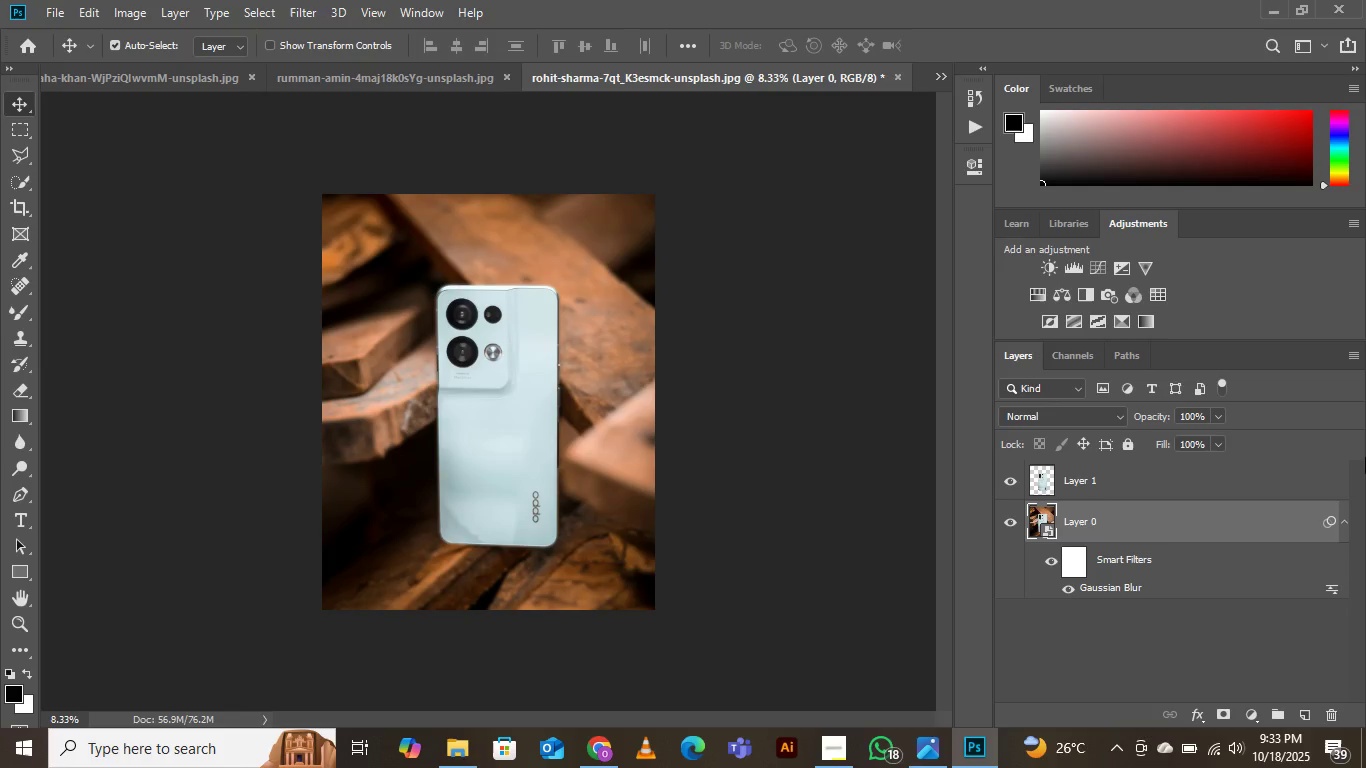 
double_click([1134, 587])
 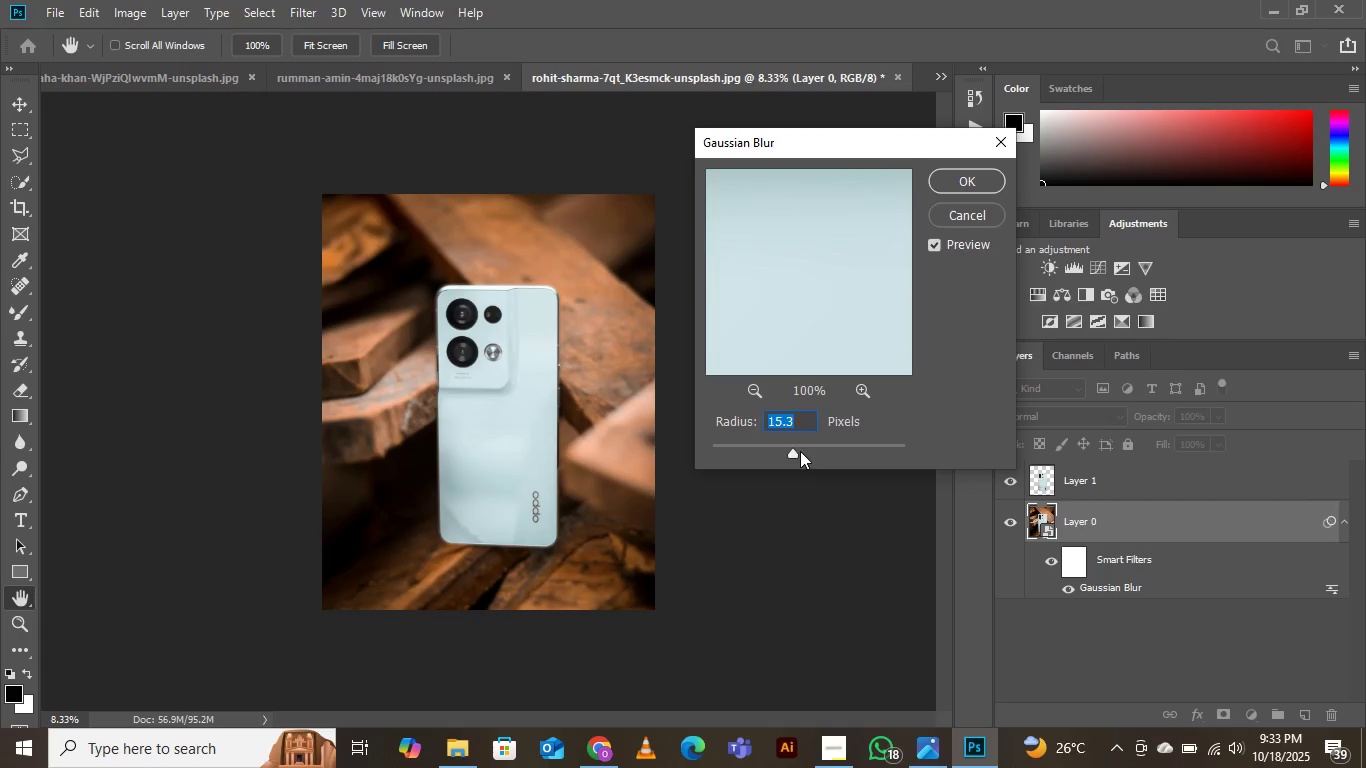 
left_click([797, 445])
 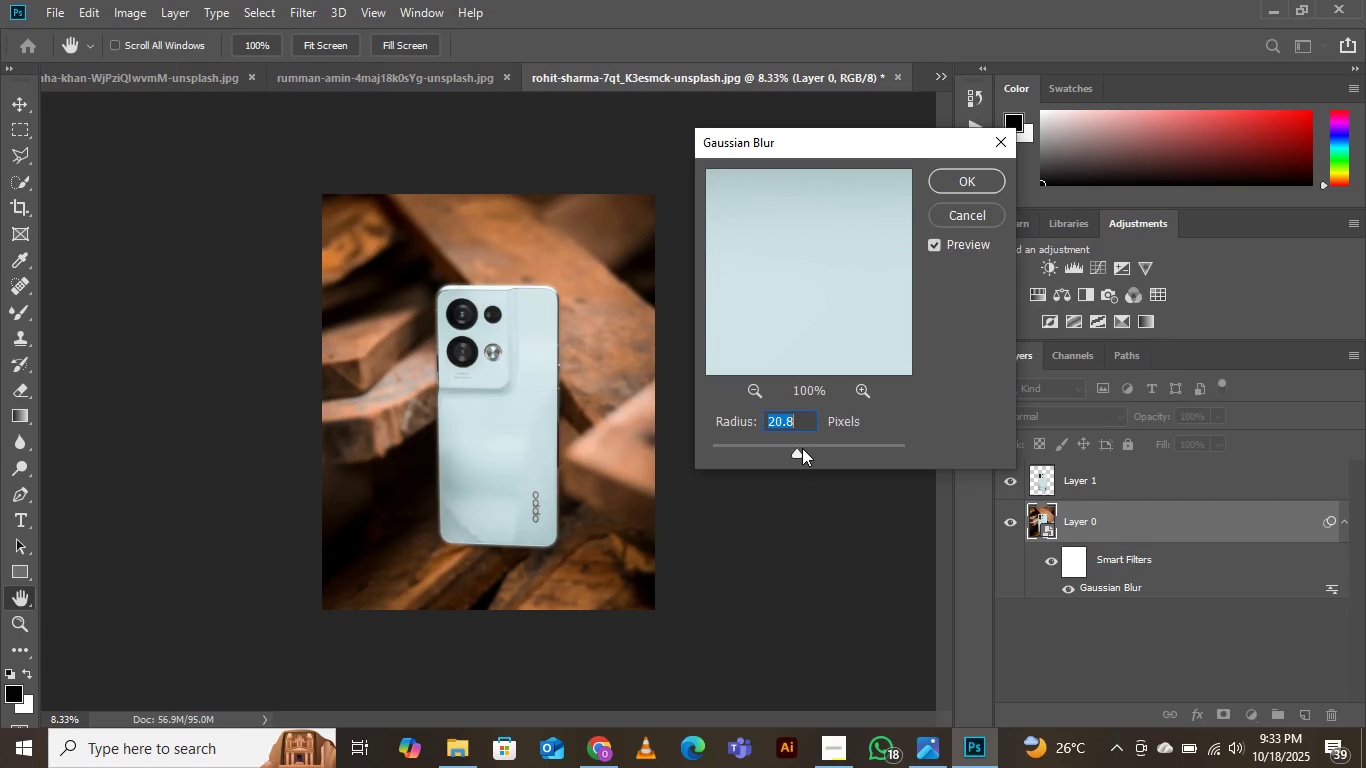 
left_click([802, 448])
 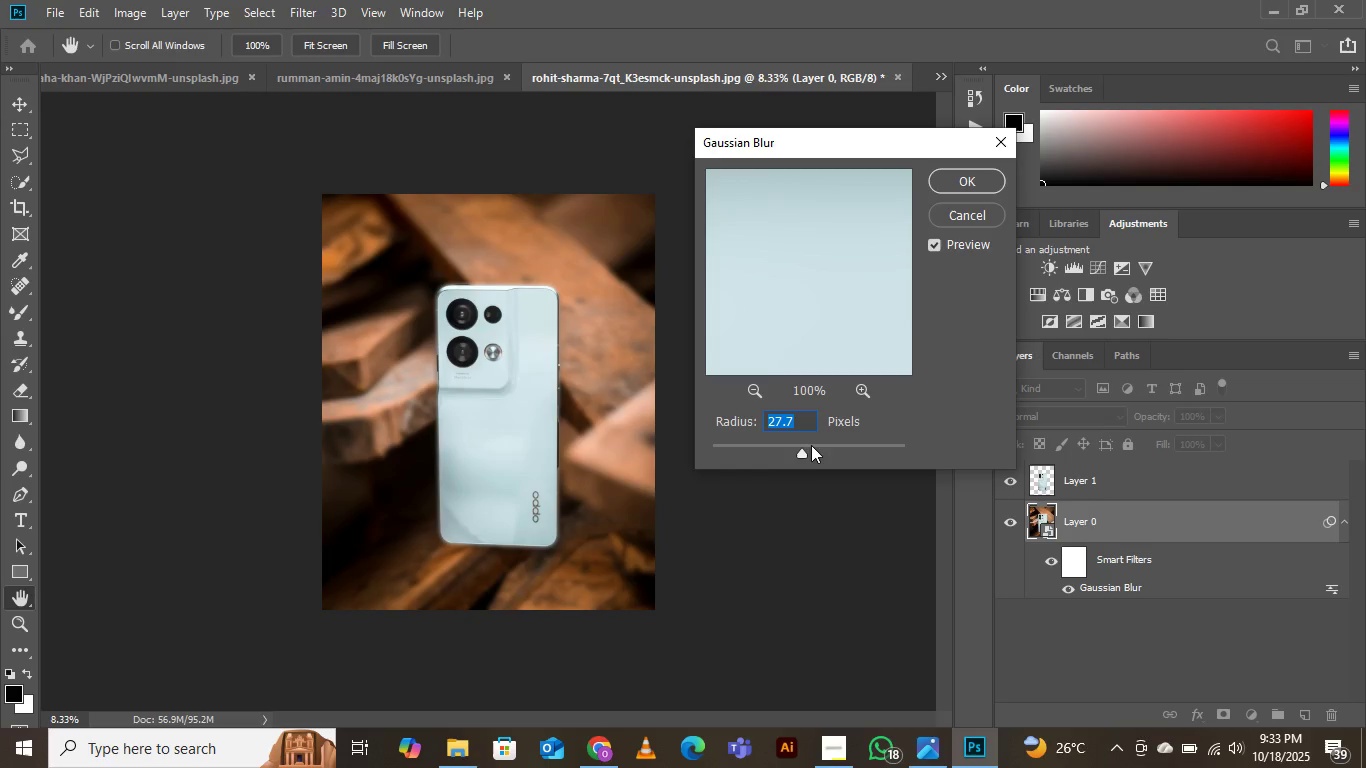 
left_click([810, 445])
 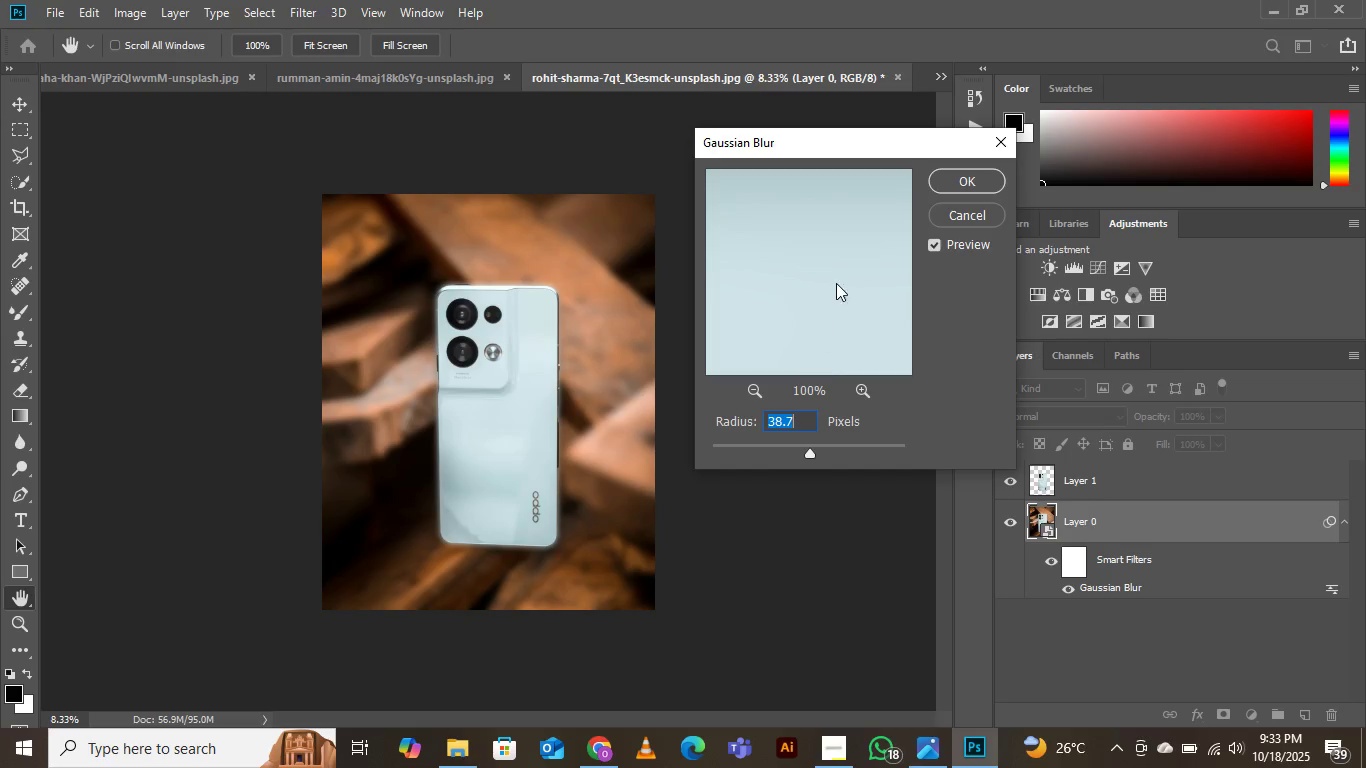 
wait(6.53)
 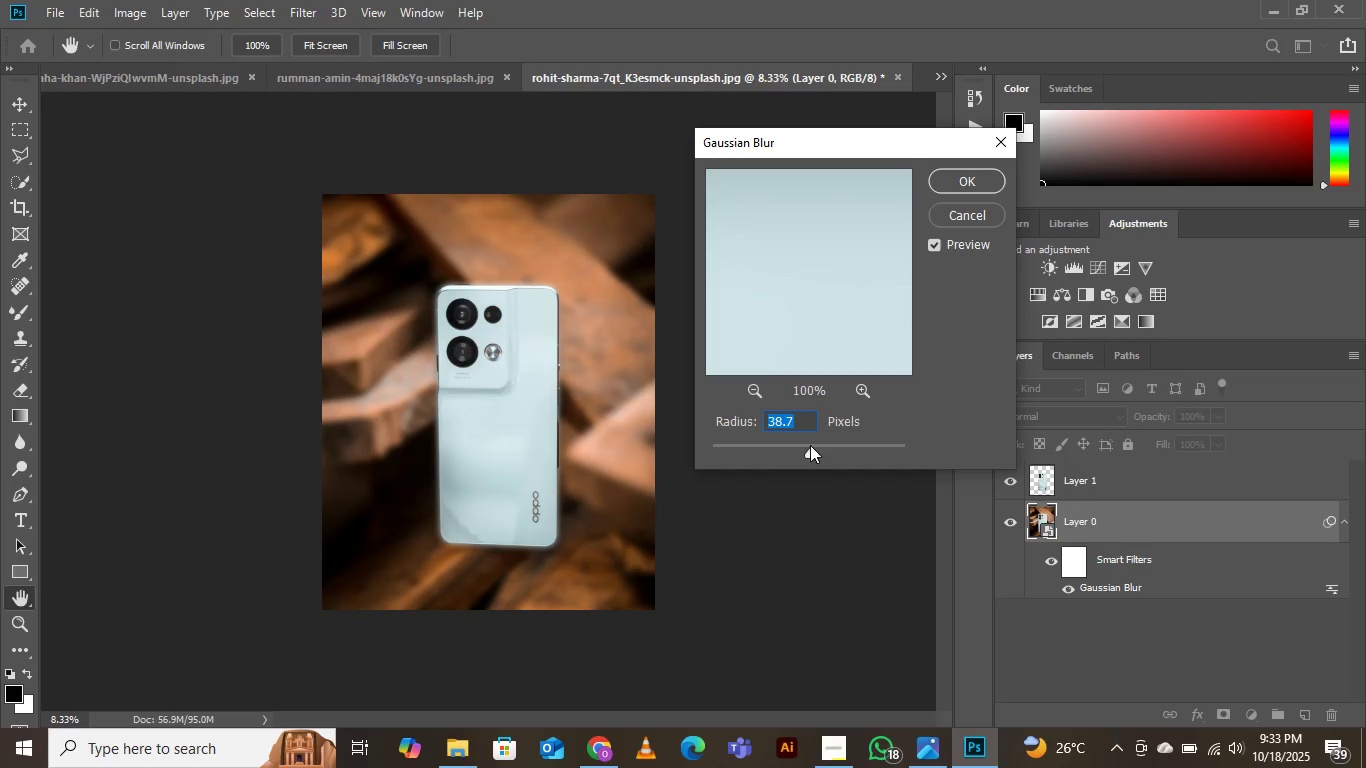 
left_click([958, 174])
 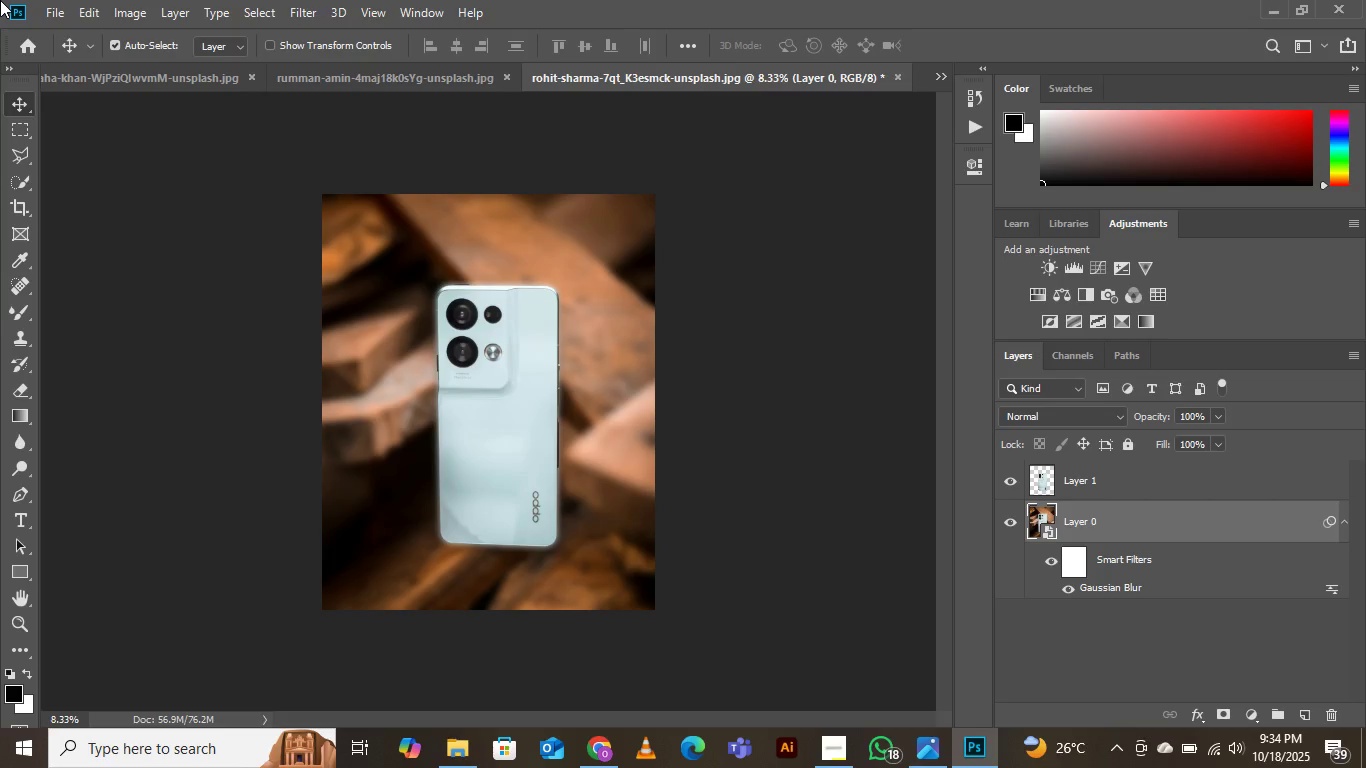 
wait(38.32)
 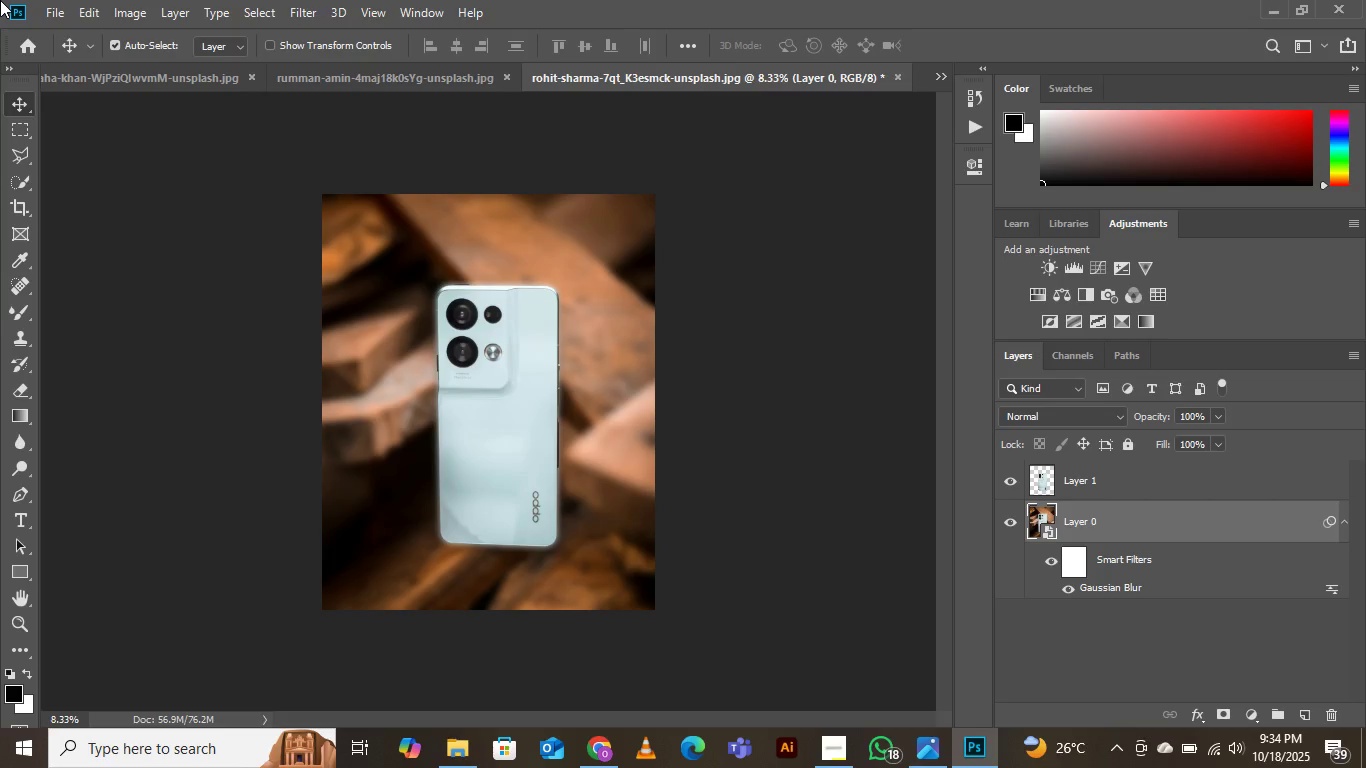 
scroll: coordinate [74, 639], scroll_direction: down, amount: 14.0
 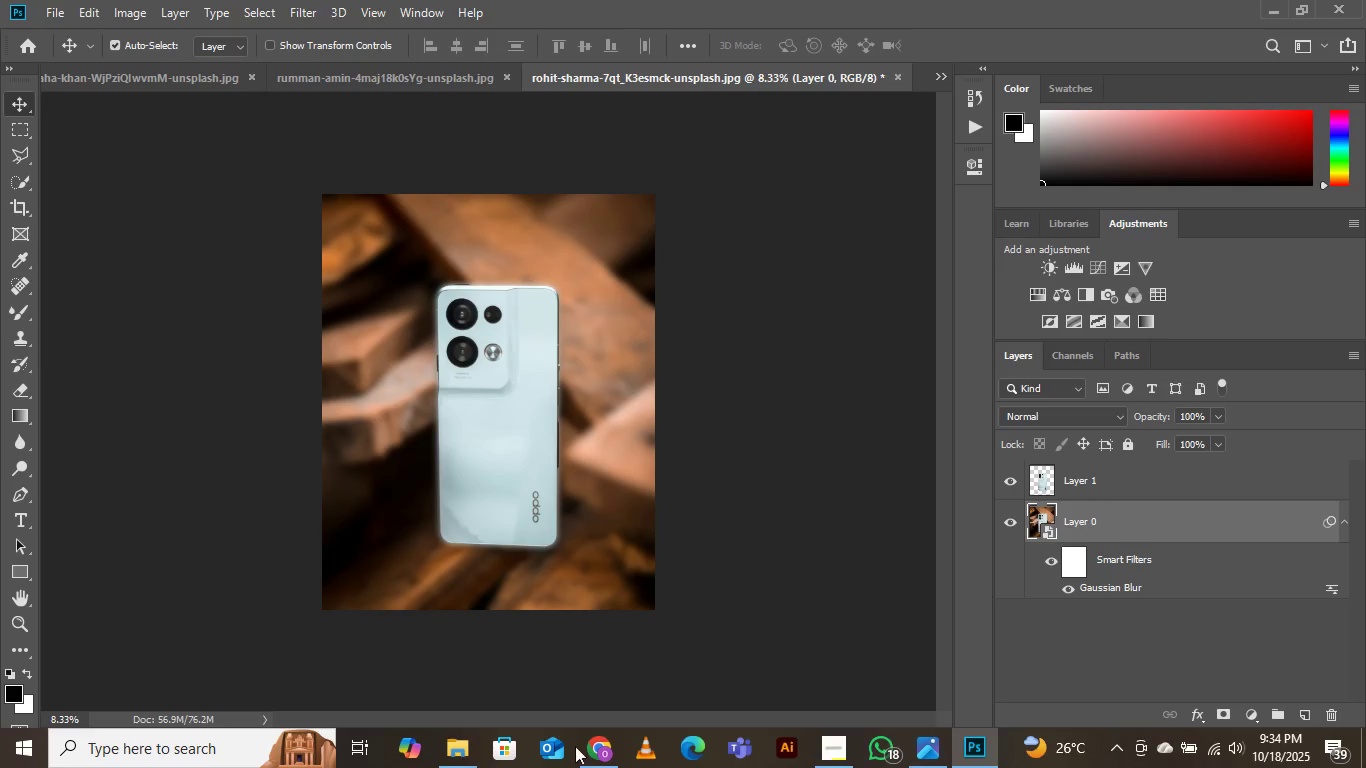 
left_click([598, 747])
 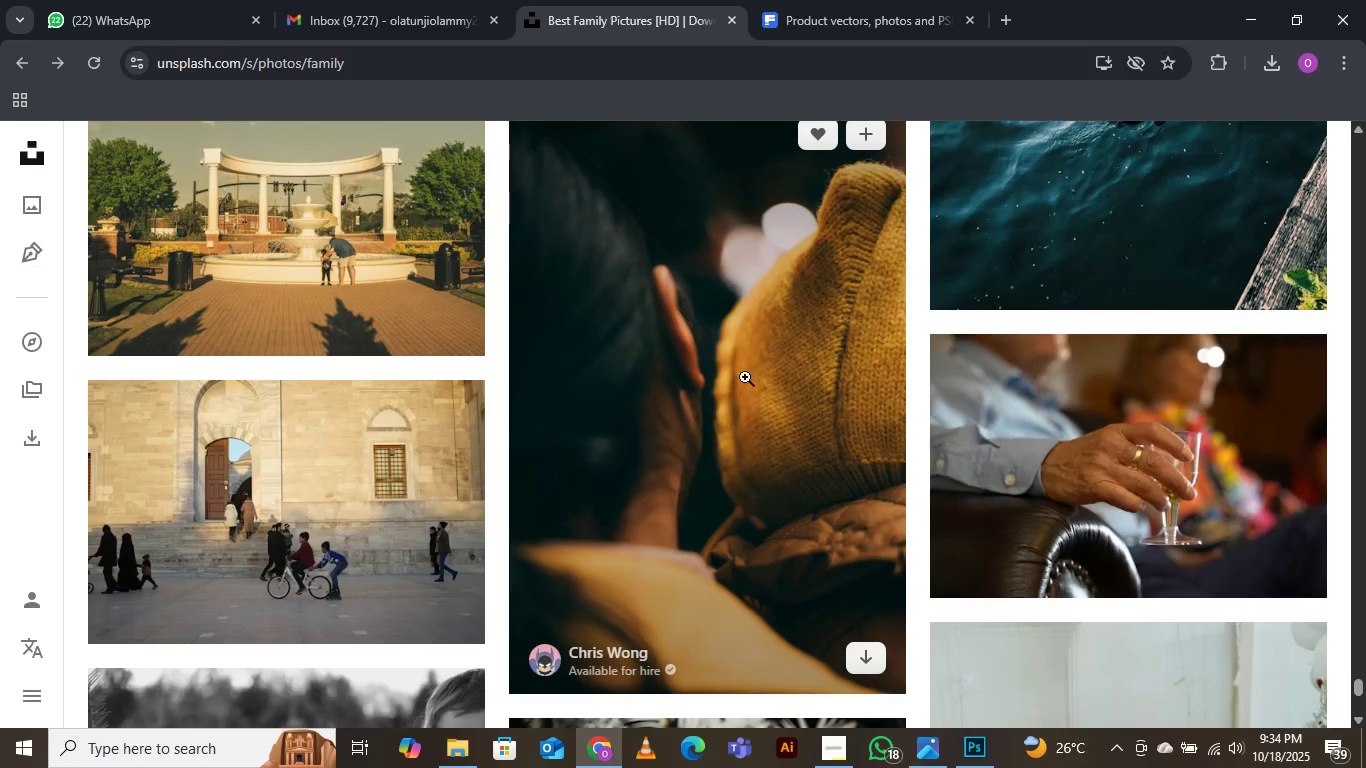 
scroll: coordinate [735, 338], scroll_direction: down, amount: 12.0
 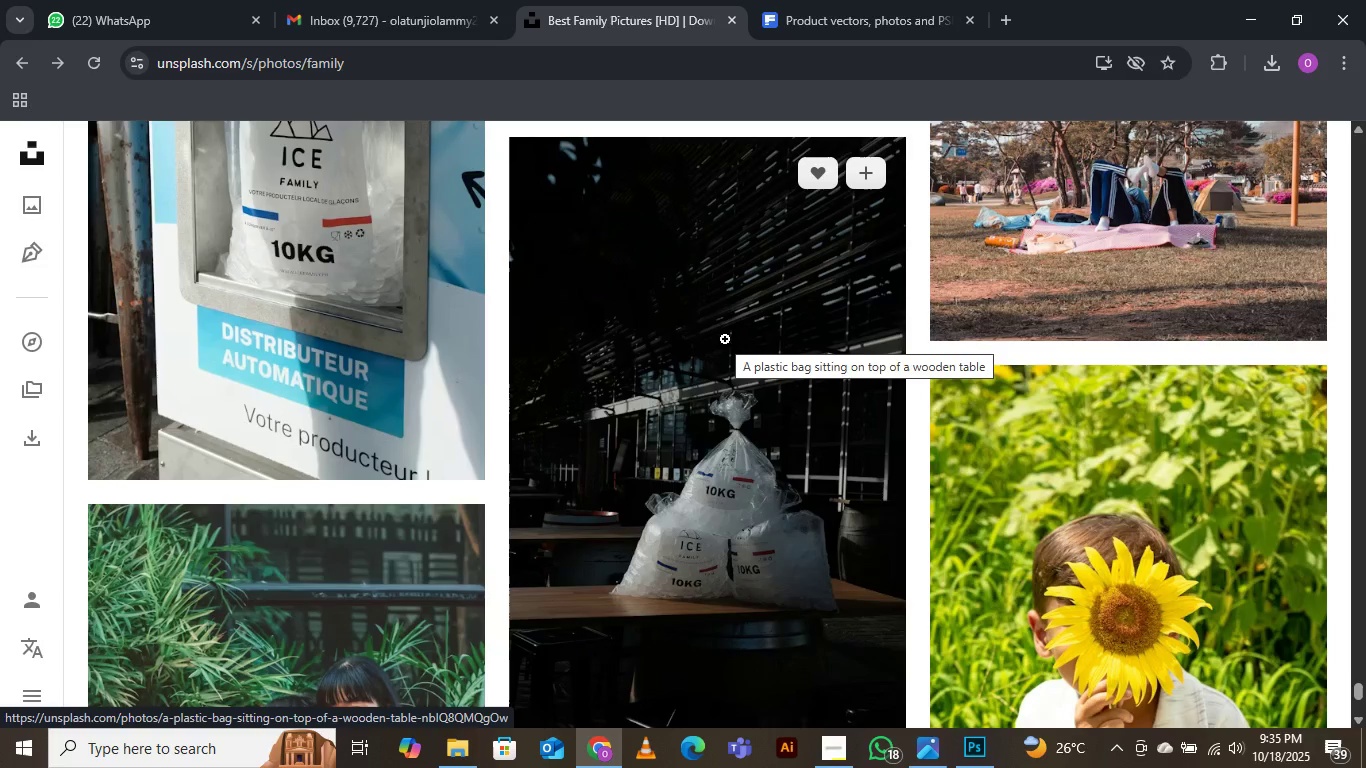 
wait(88.95)
 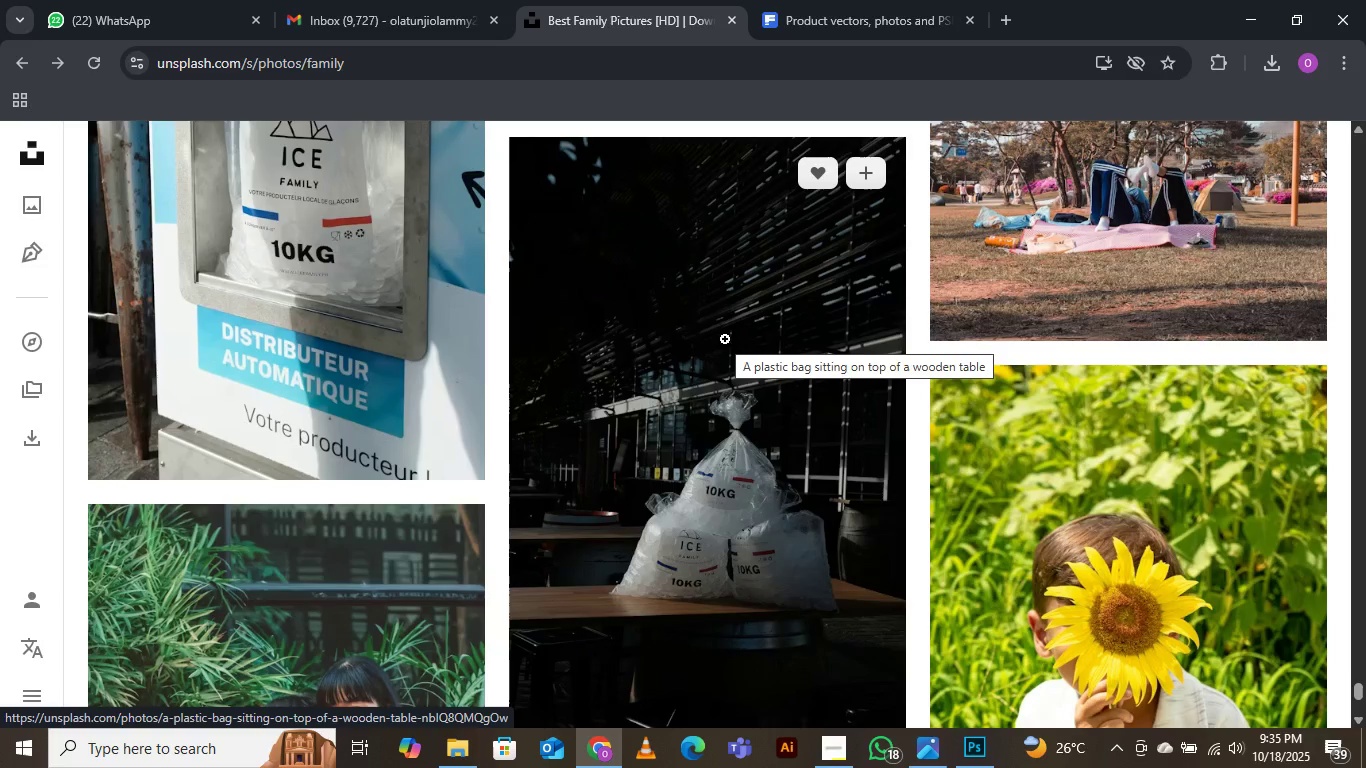 
scroll: coordinate [725, 339], scroll_direction: up, amount: 2.0
 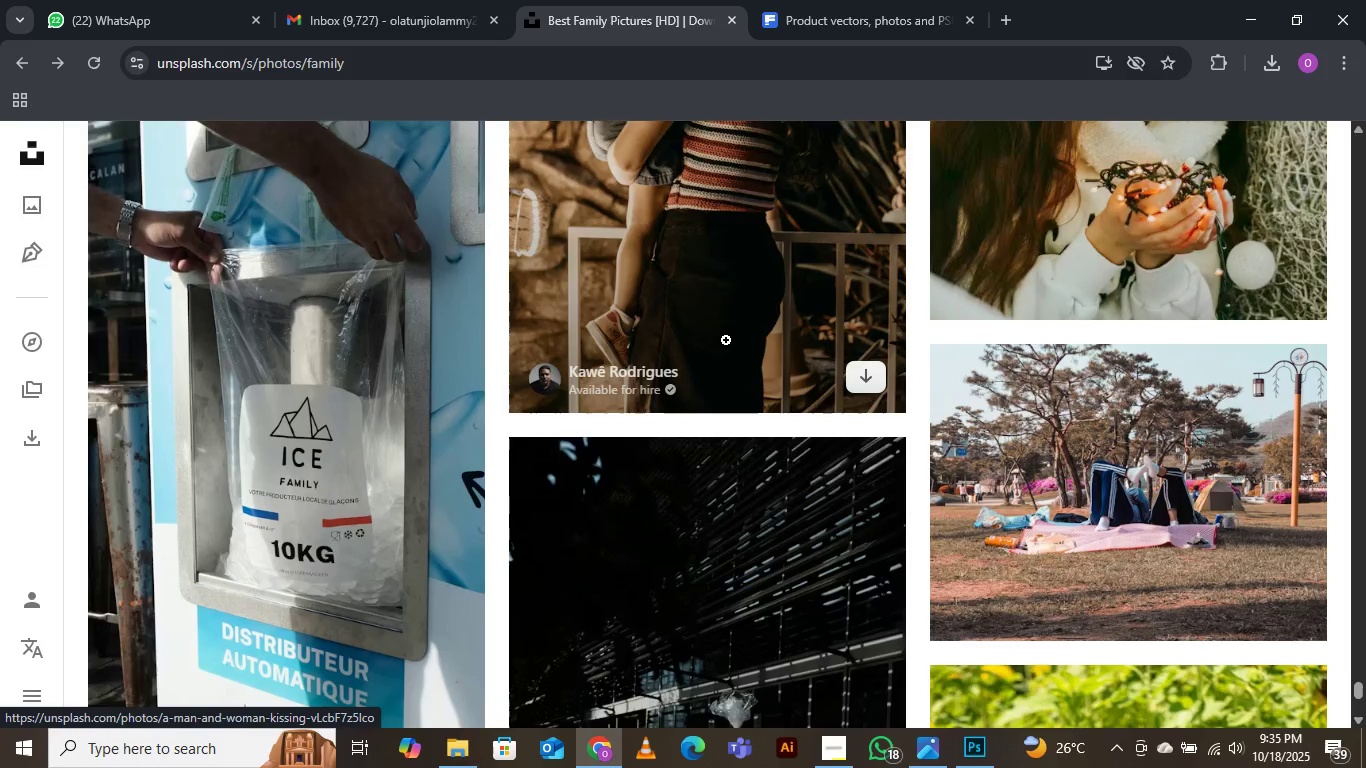 
scroll: coordinate [757, 327], scroll_direction: down, amount: 11.0
 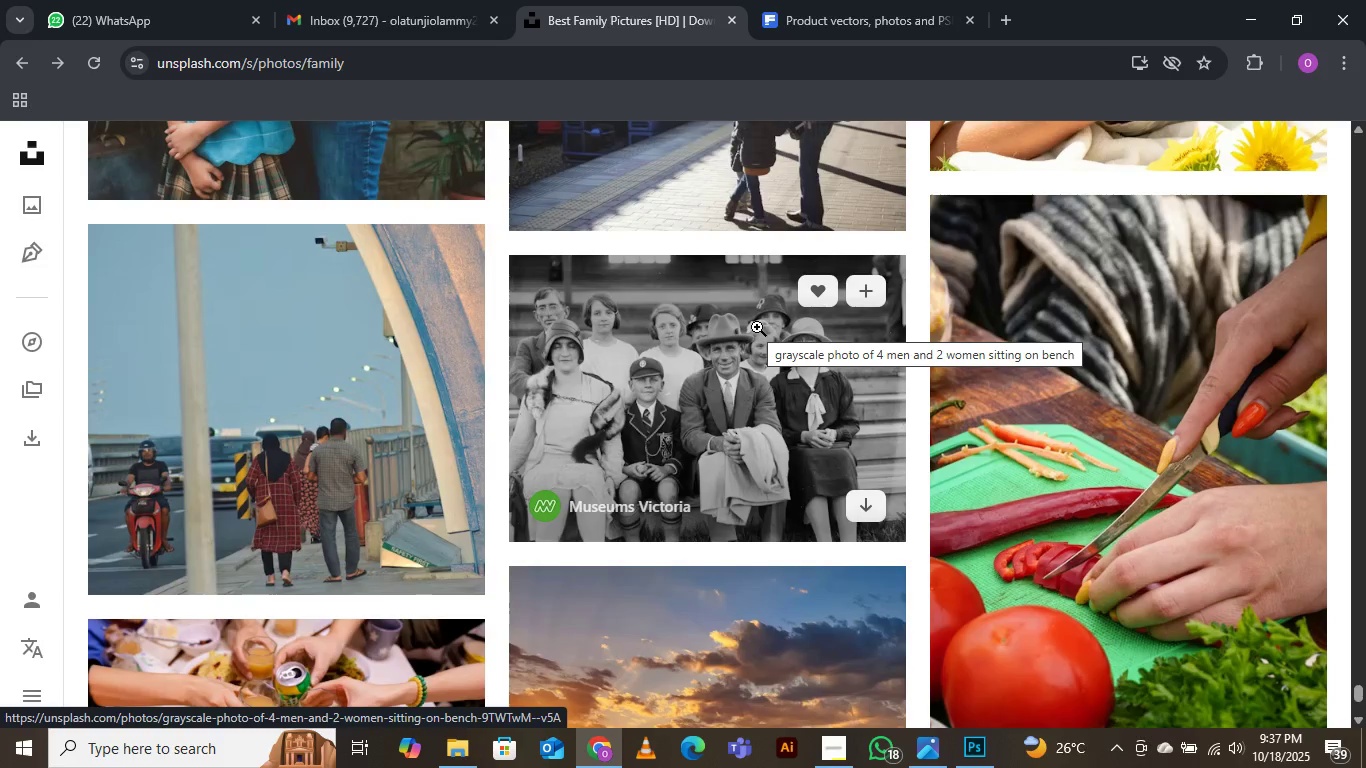 
wait(73.67)
 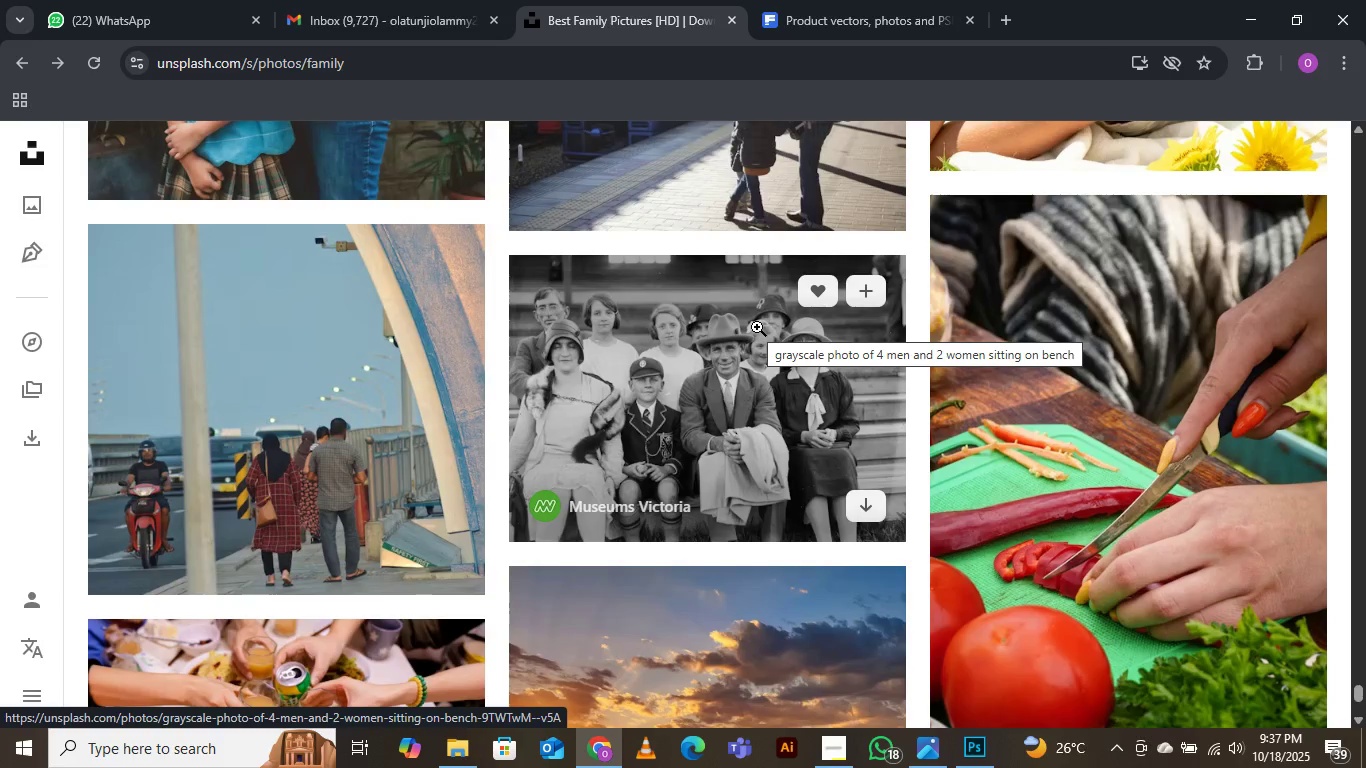 
scroll: coordinate [768, 340], scroll_direction: down, amount: 7.0
 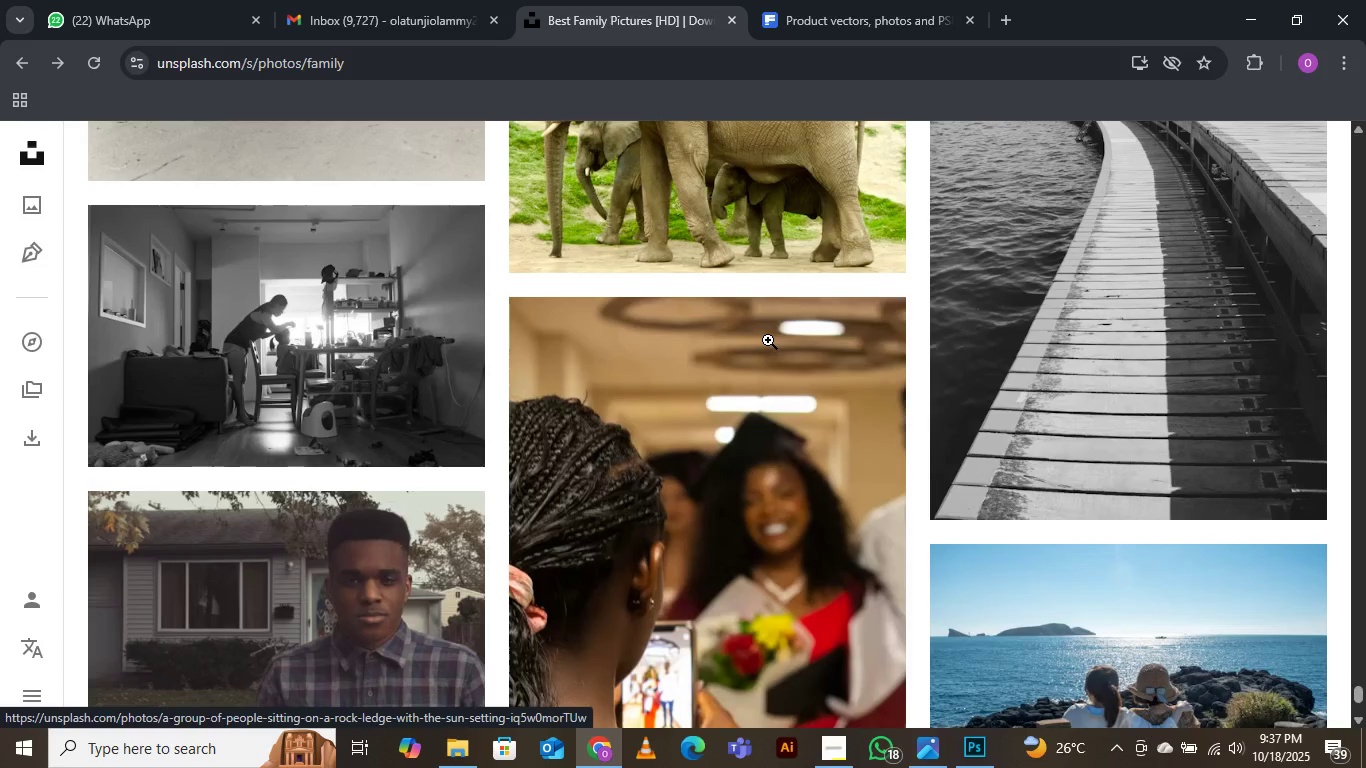 
scroll: coordinate [767, 340], scroll_direction: down, amount: 8.0
 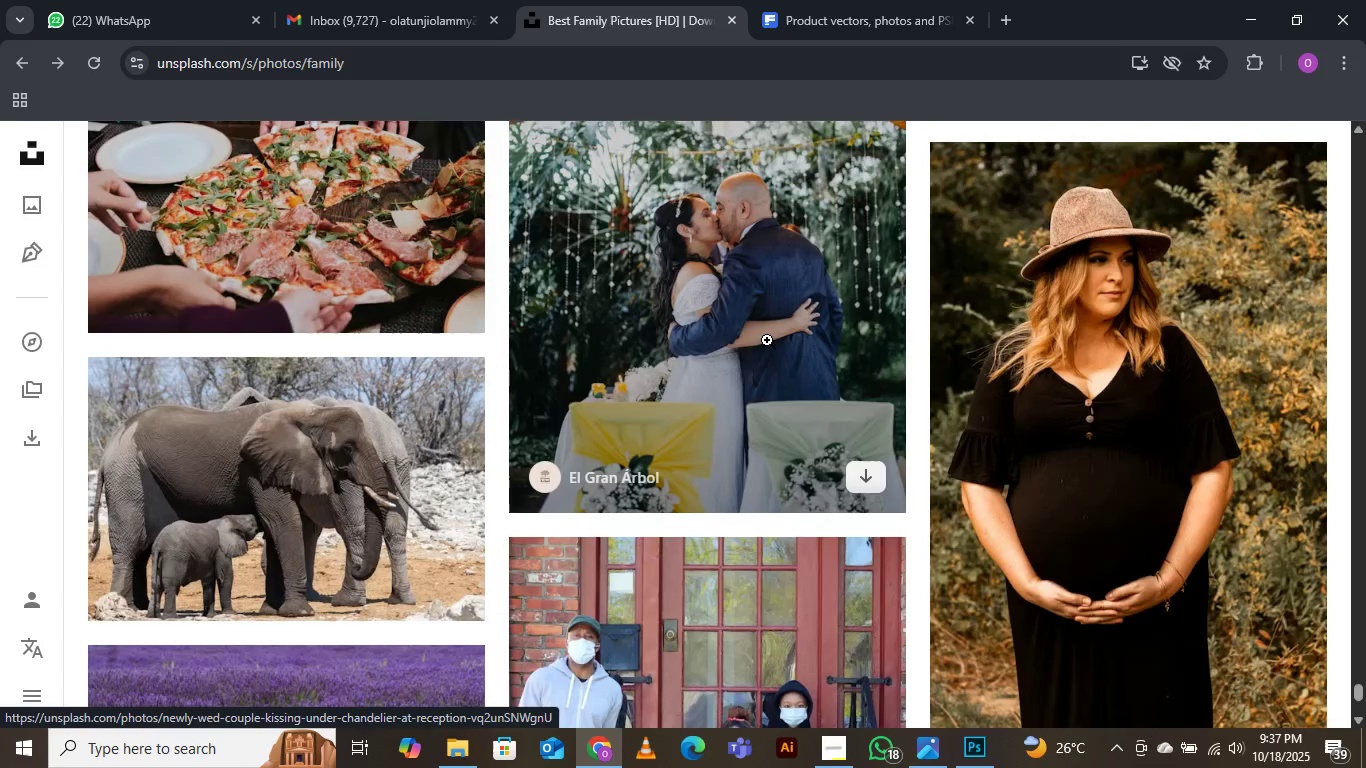 
scroll: coordinate [767, 340], scroll_direction: none, amount: 0.0
 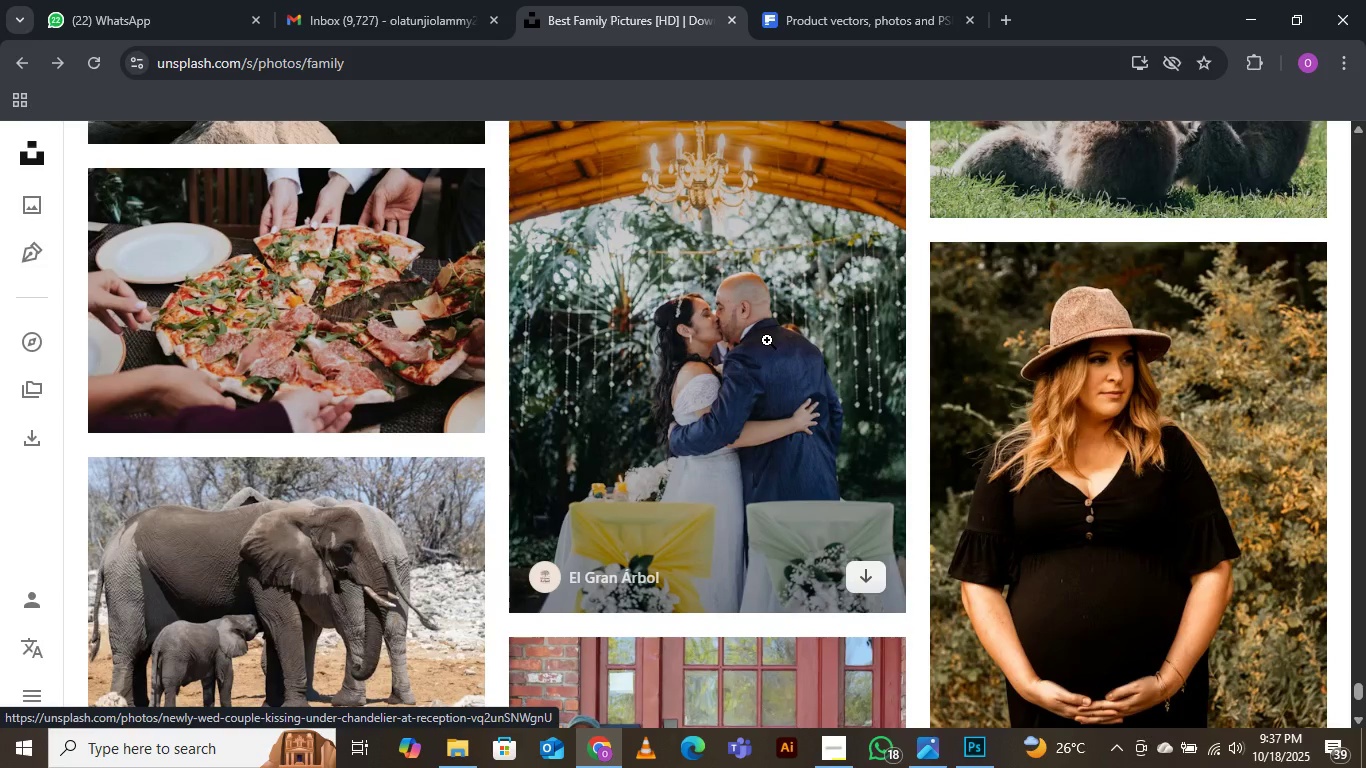 
scroll: coordinate [519, 552], scroll_direction: down, amount: 19.0
 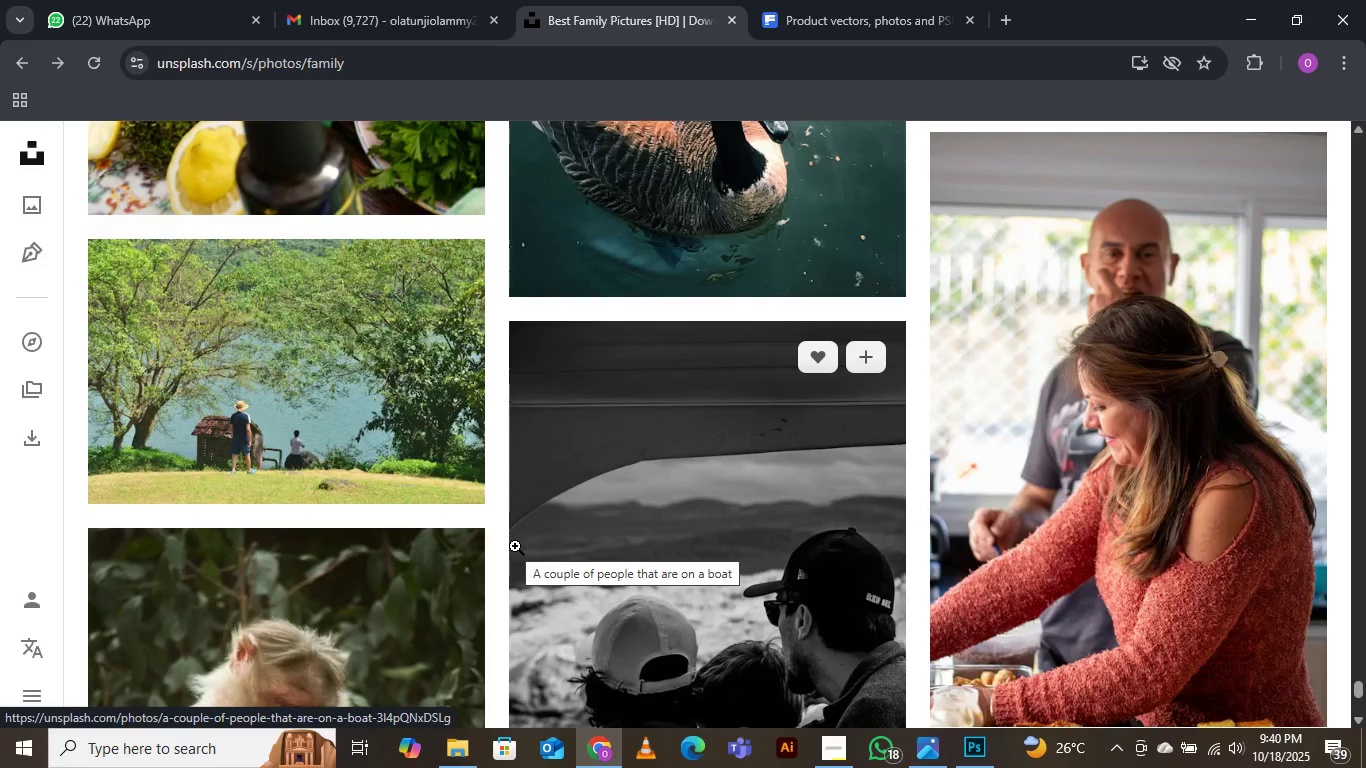 
wait(166.62)
 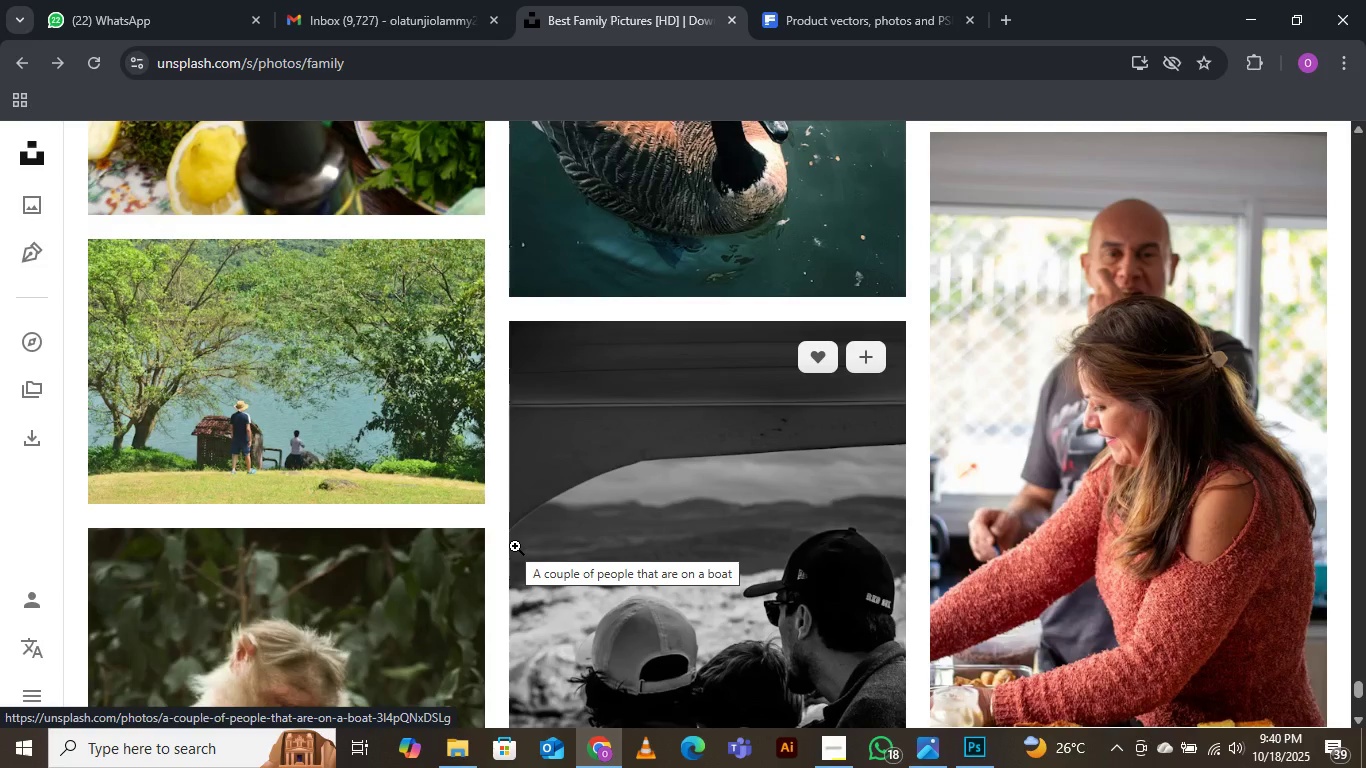 
scroll: coordinate [513, 548], scroll_direction: down, amount: 13.0
 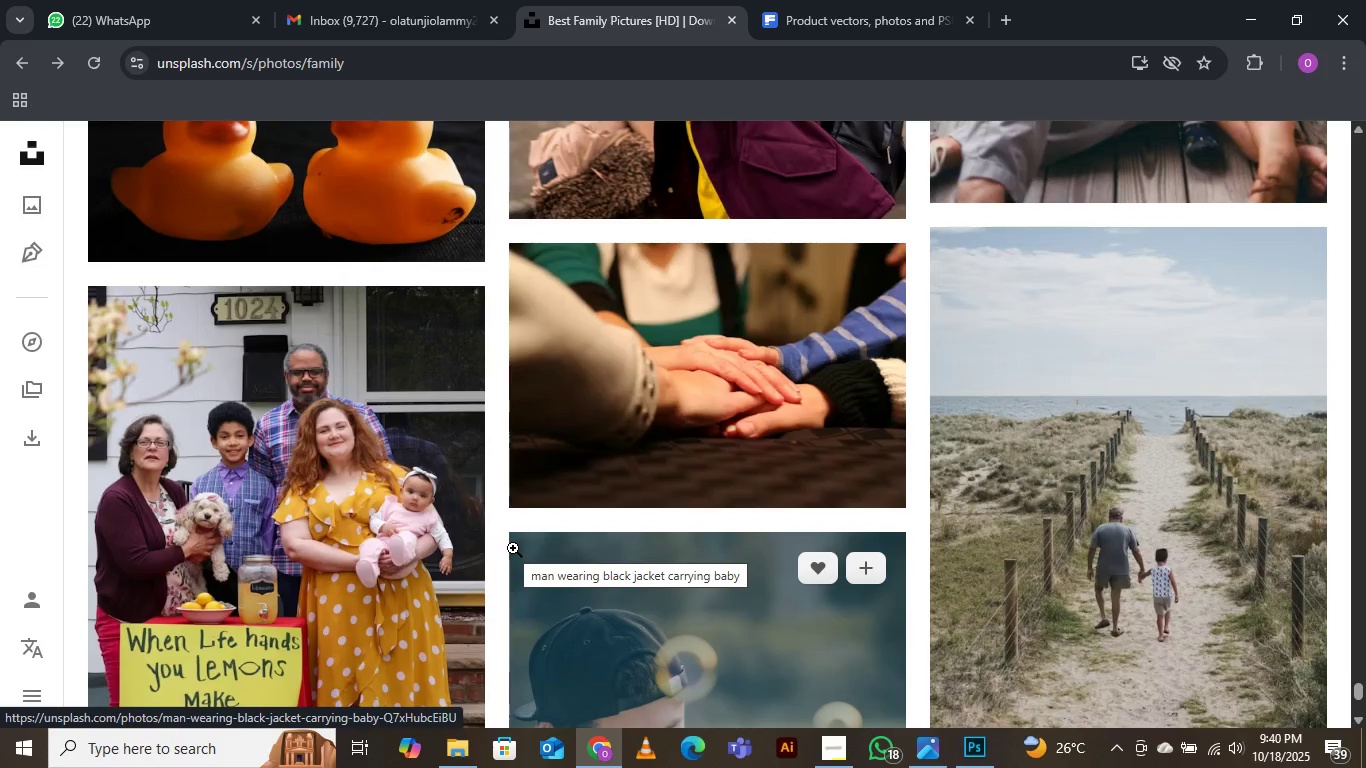 
scroll: coordinate [513, 548], scroll_direction: down, amount: 11.0
 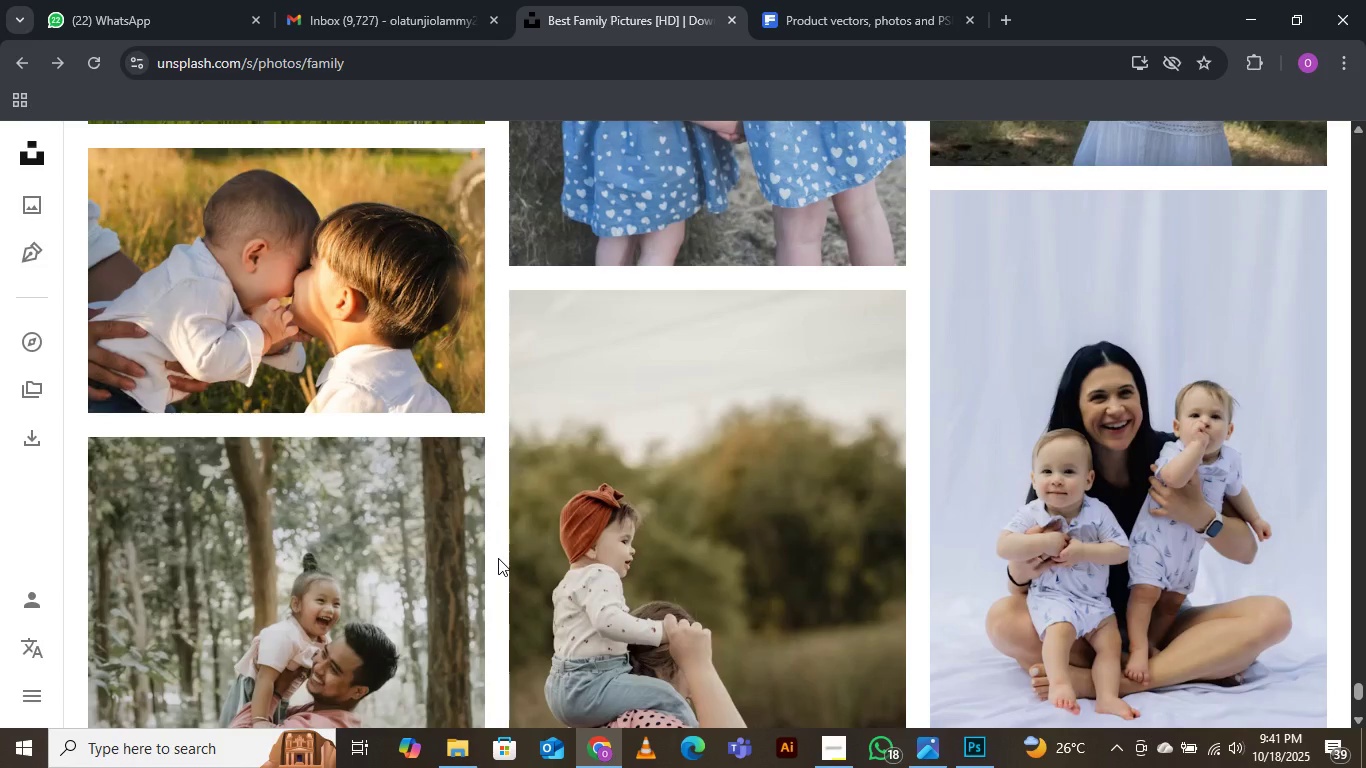 
wait(29.79)
 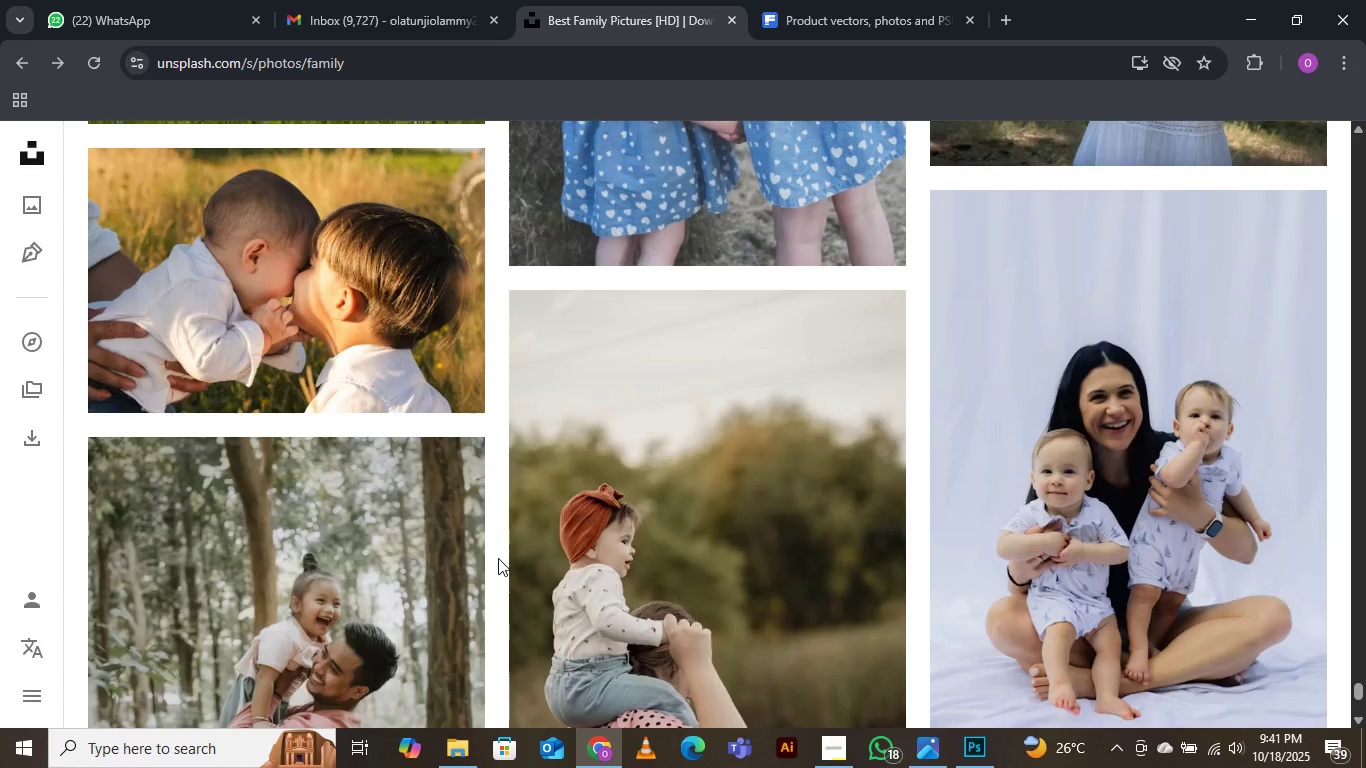 
scroll: coordinate [507, 581], scroll_direction: down, amount: 8.0
 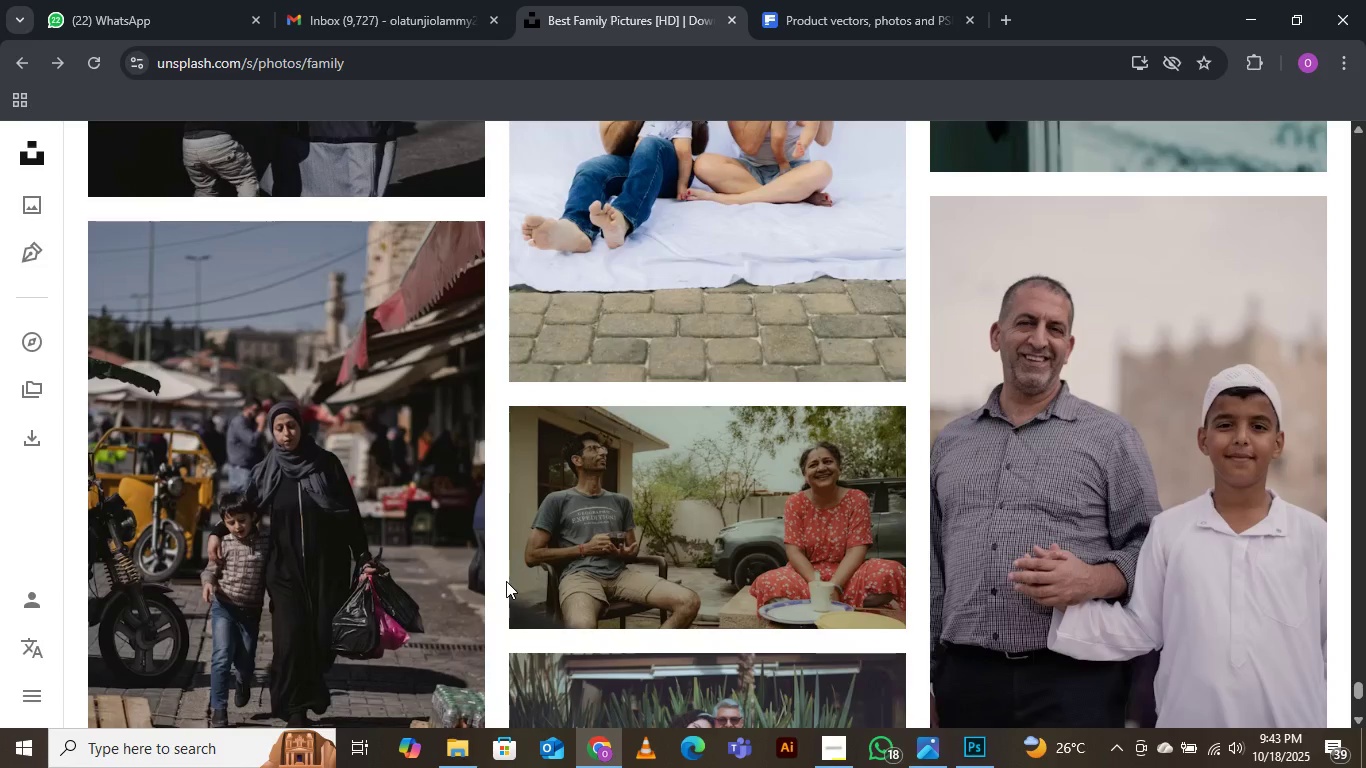 
wait(121.89)
 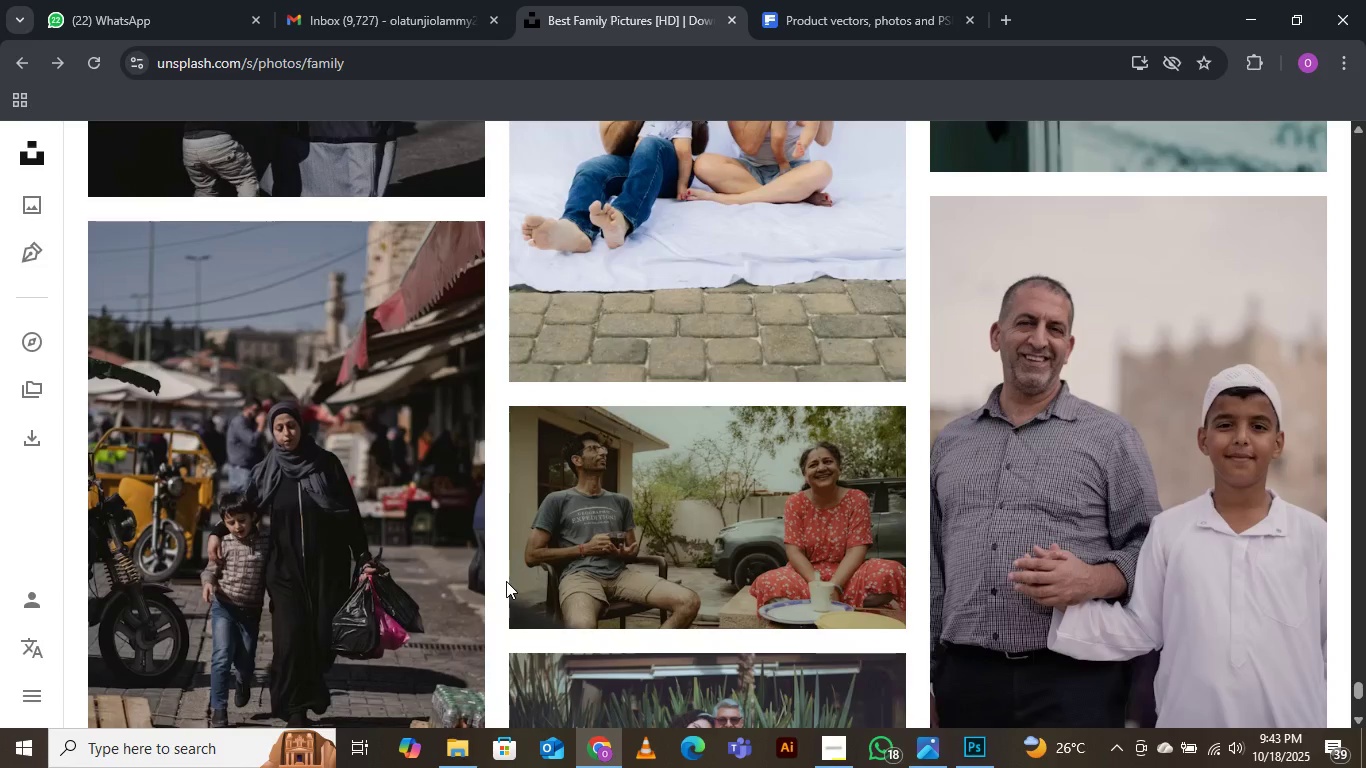 
scroll: coordinate [505, 581], scroll_direction: down, amount: 6.0
 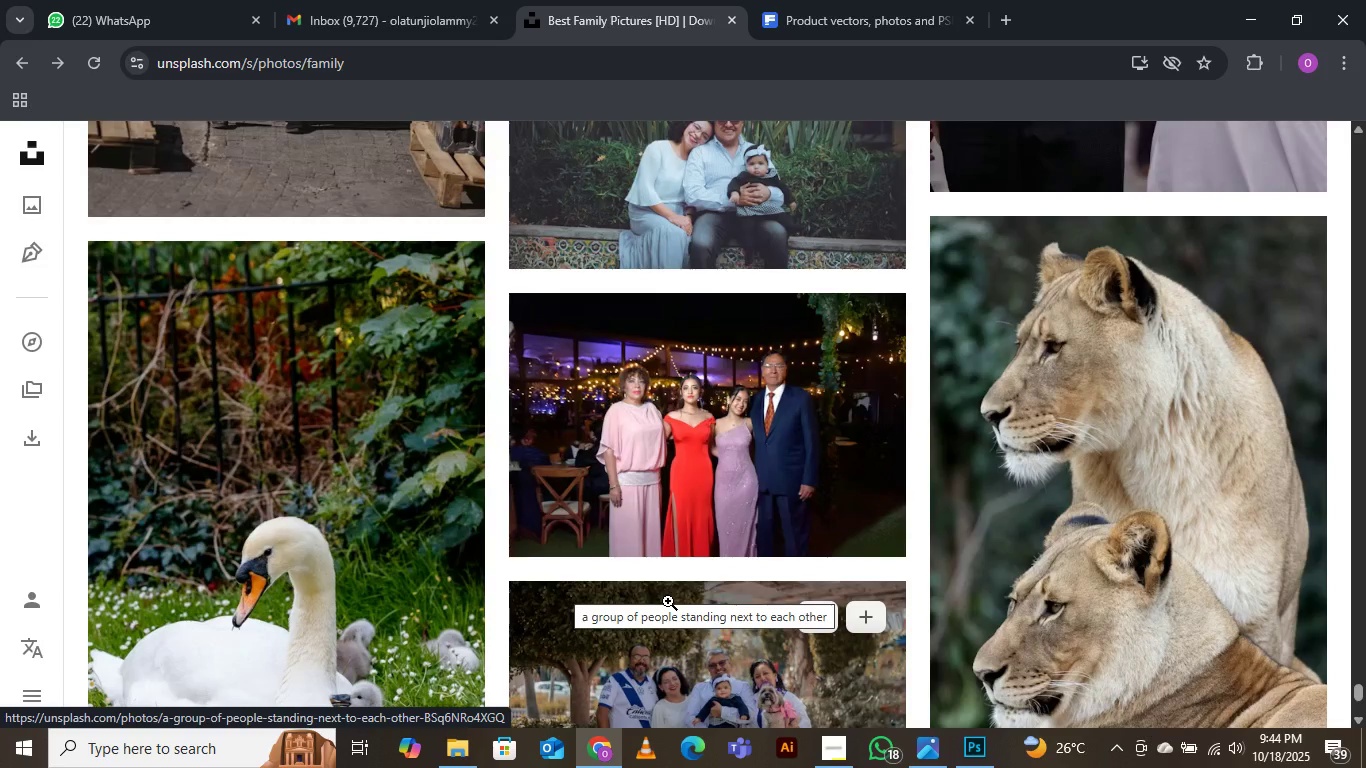 
wait(94.91)
 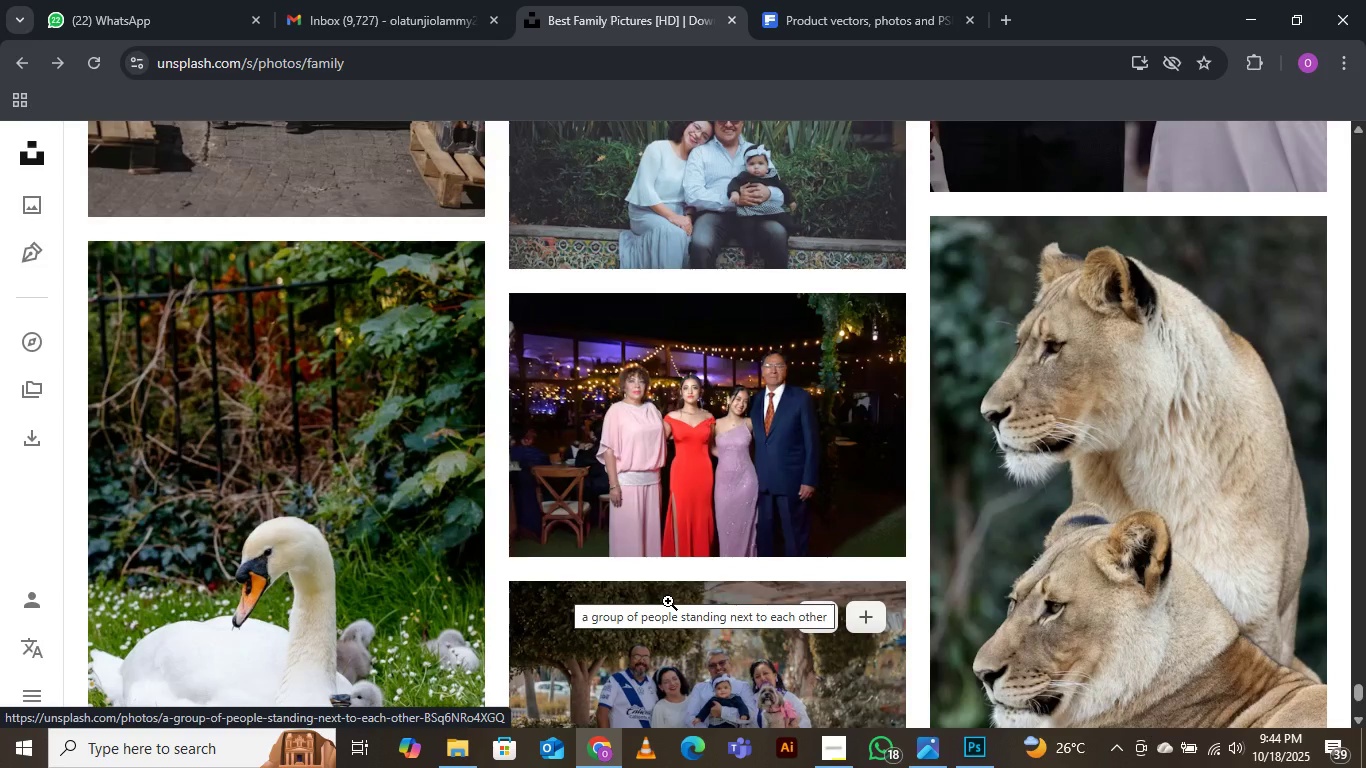 
scroll: coordinate [1174, 274], scroll_direction: down, amount: 13.0
 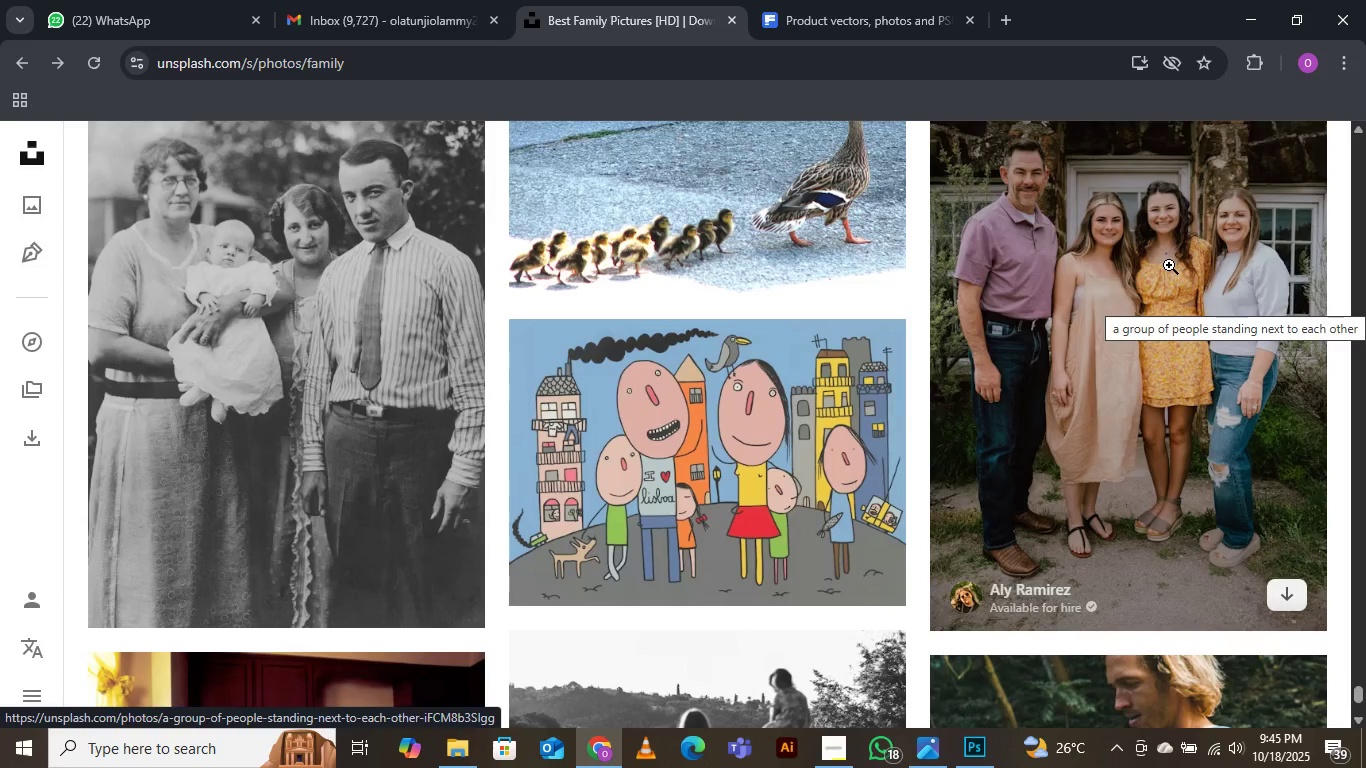 
wait(27.58)
 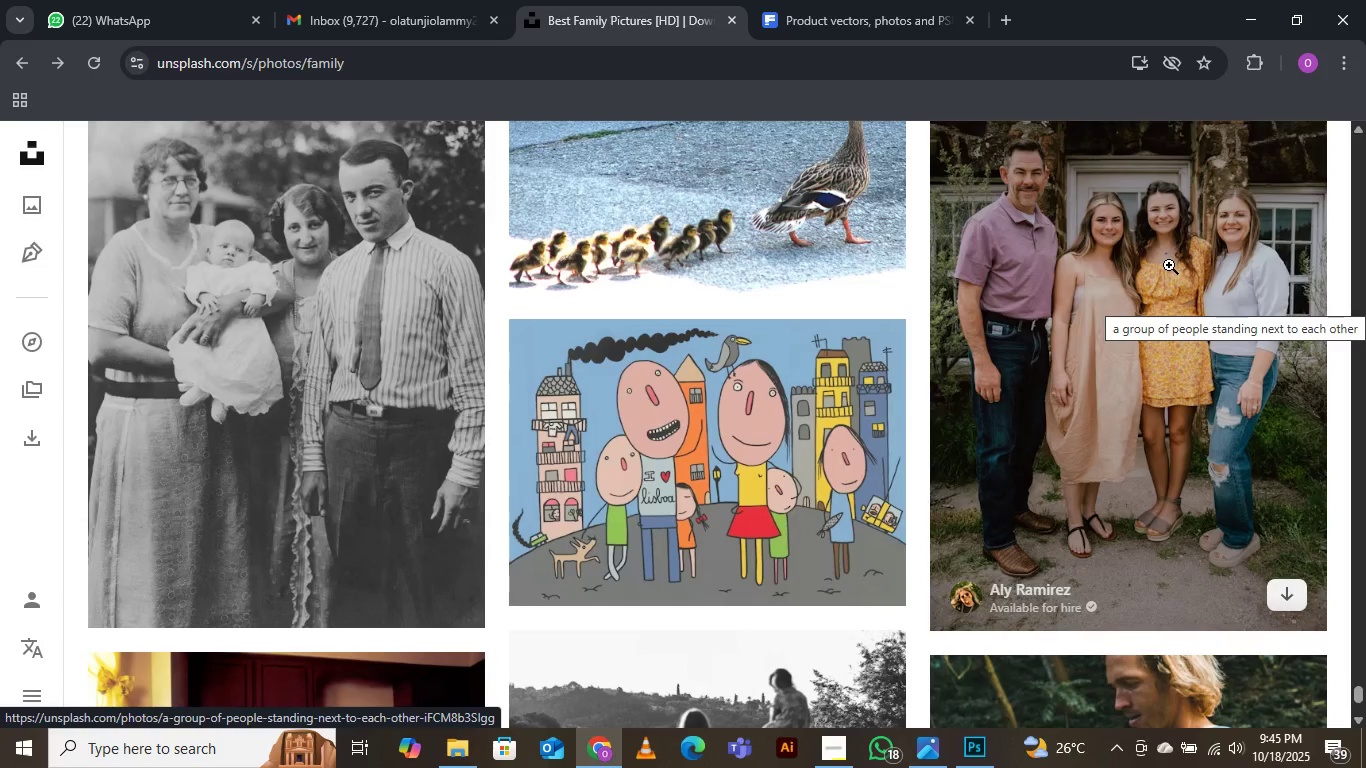 
scroll: coordinate [1166, 267], scroll_direction: down, amount: 9.0
 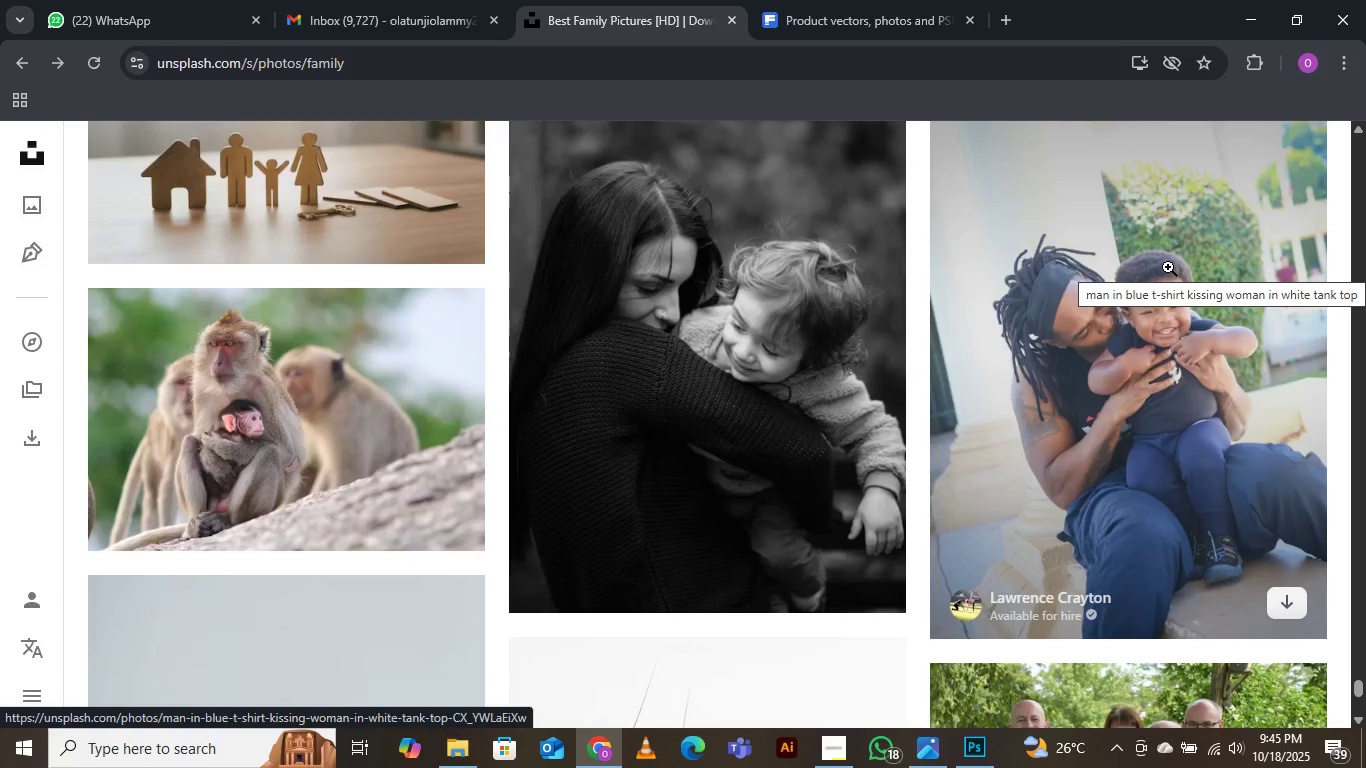 
wait(21.27)
 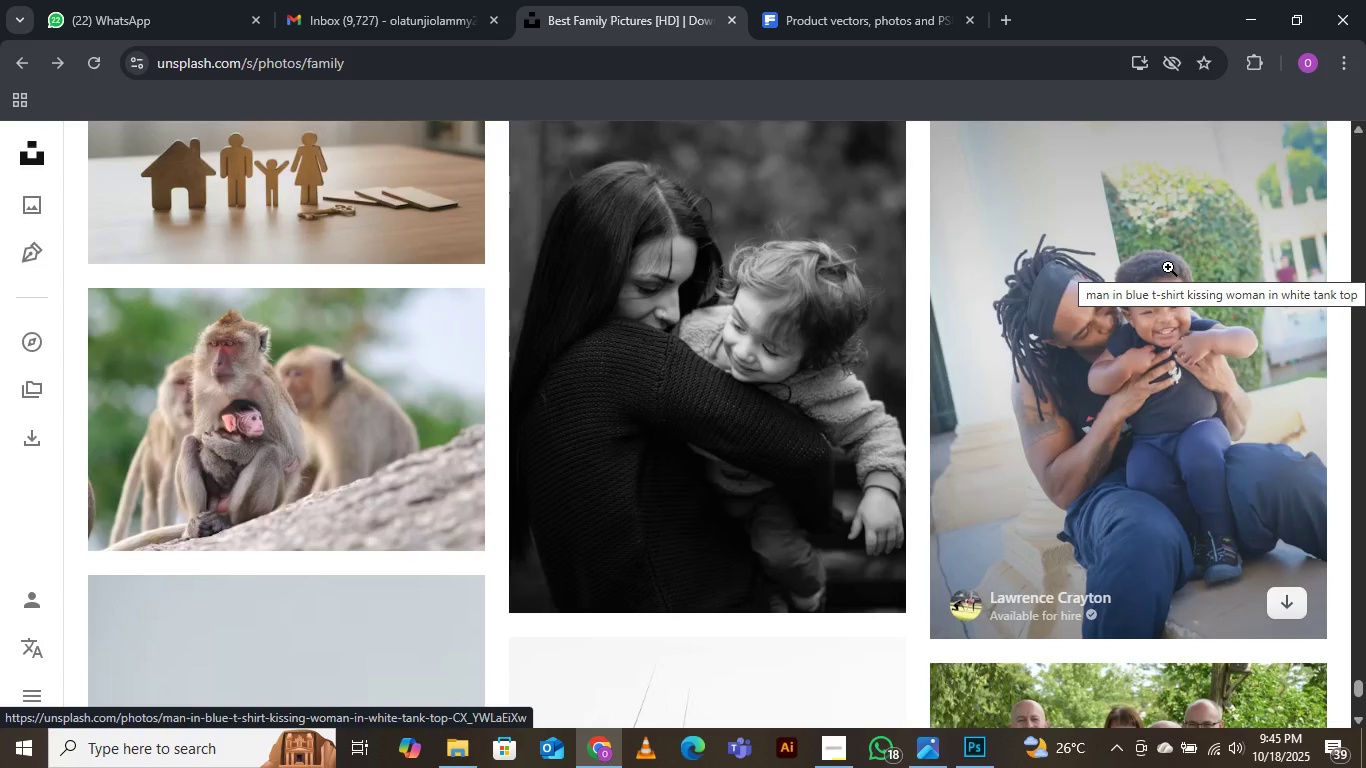 
scroll: coordinate [1213, 291], scroll_direction: down, amount: 7.0
 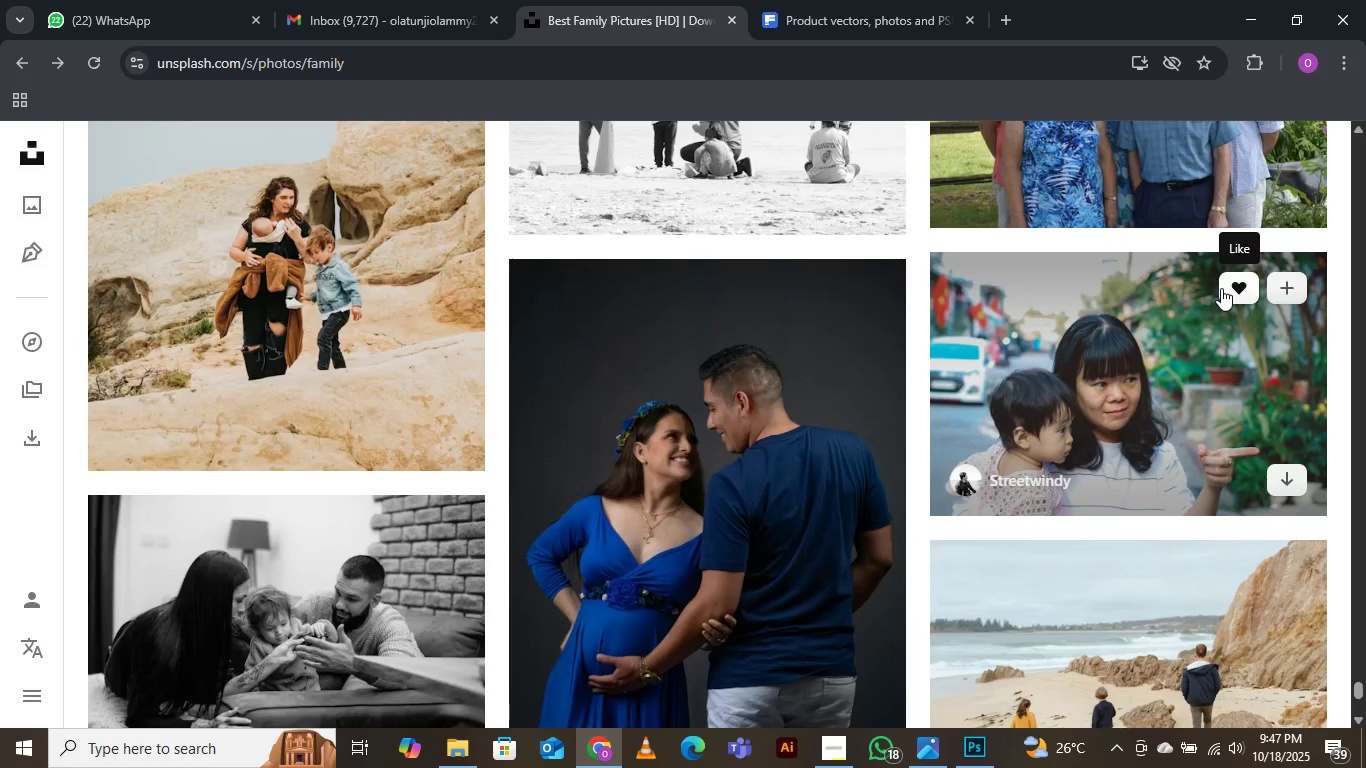 
wait(120.43)
 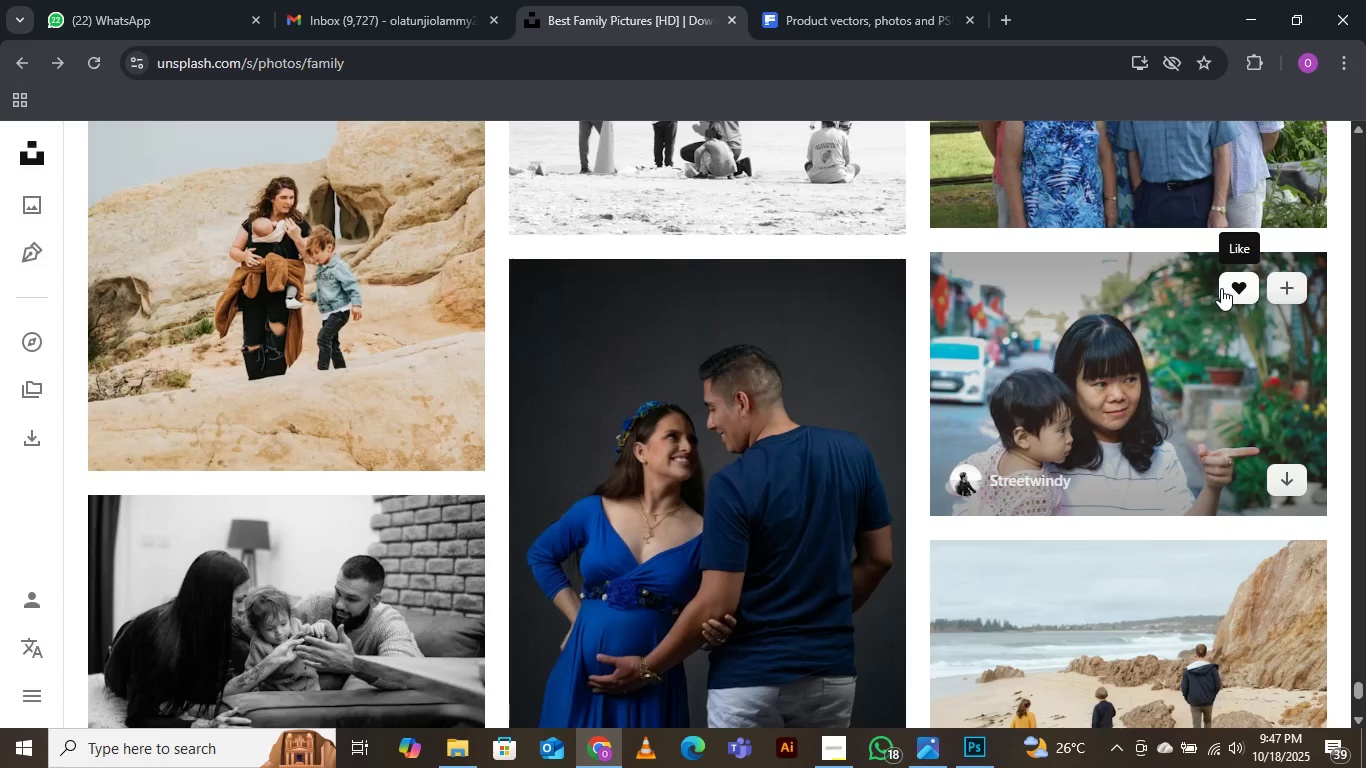 
scroll: coordinate [1347, 400], scroll_direction: down, amount: 9.0
 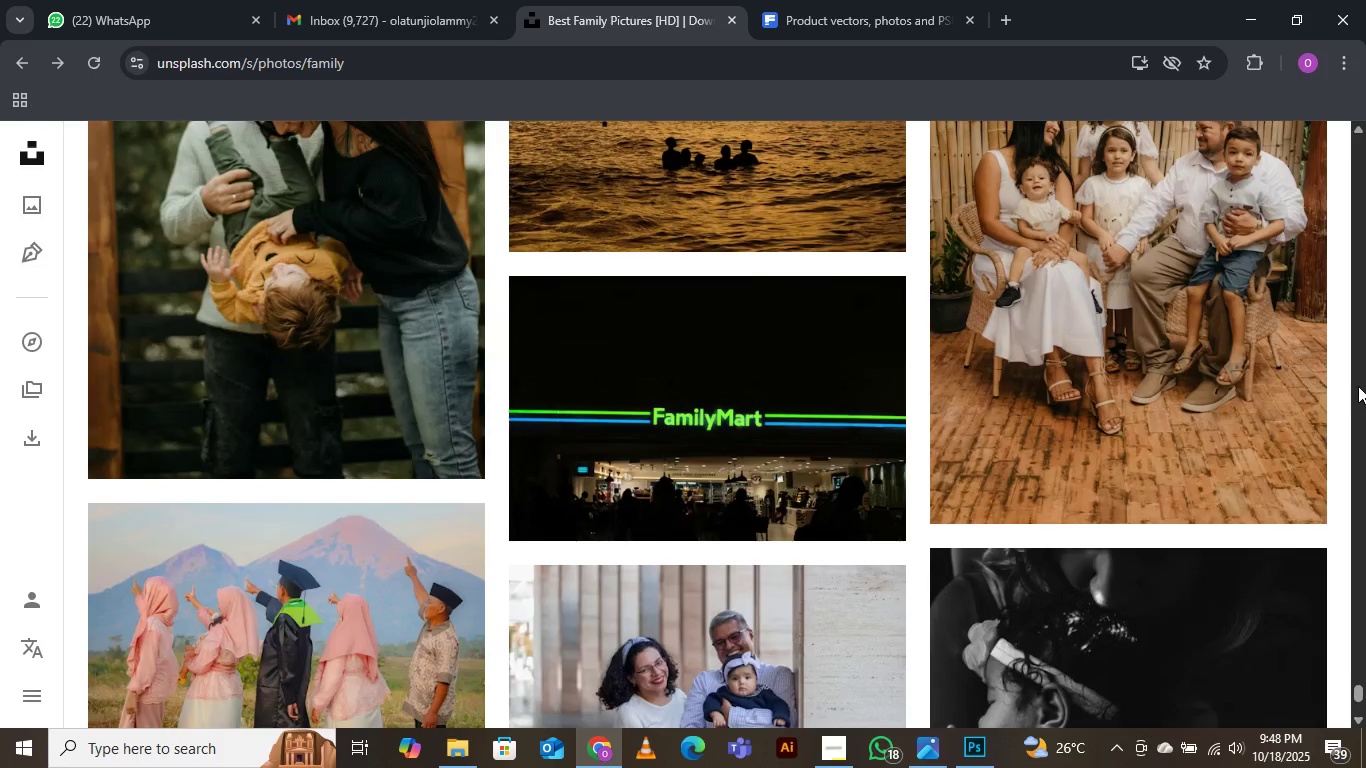 
wait(56.36)
 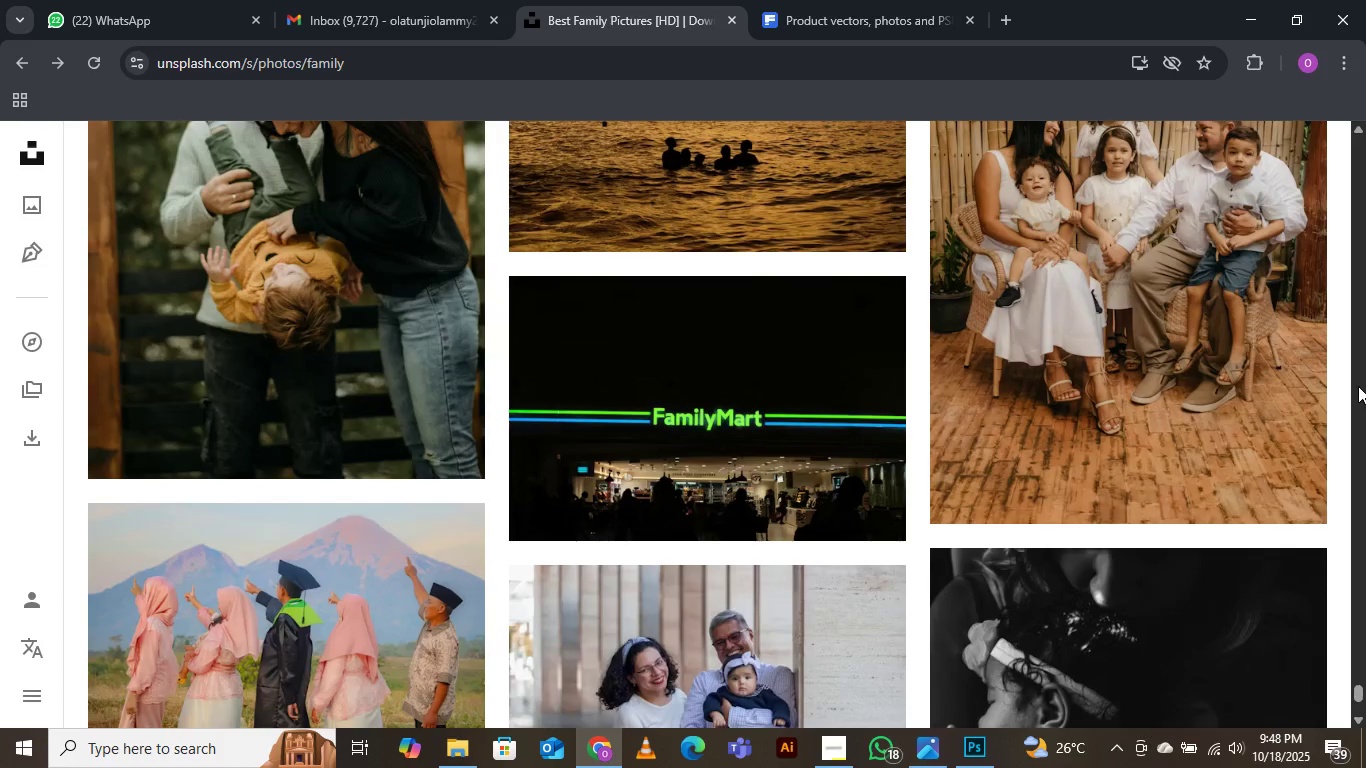 
scroll: coordinate [1357, 387], scroll_direction: down, amount: 1.0
 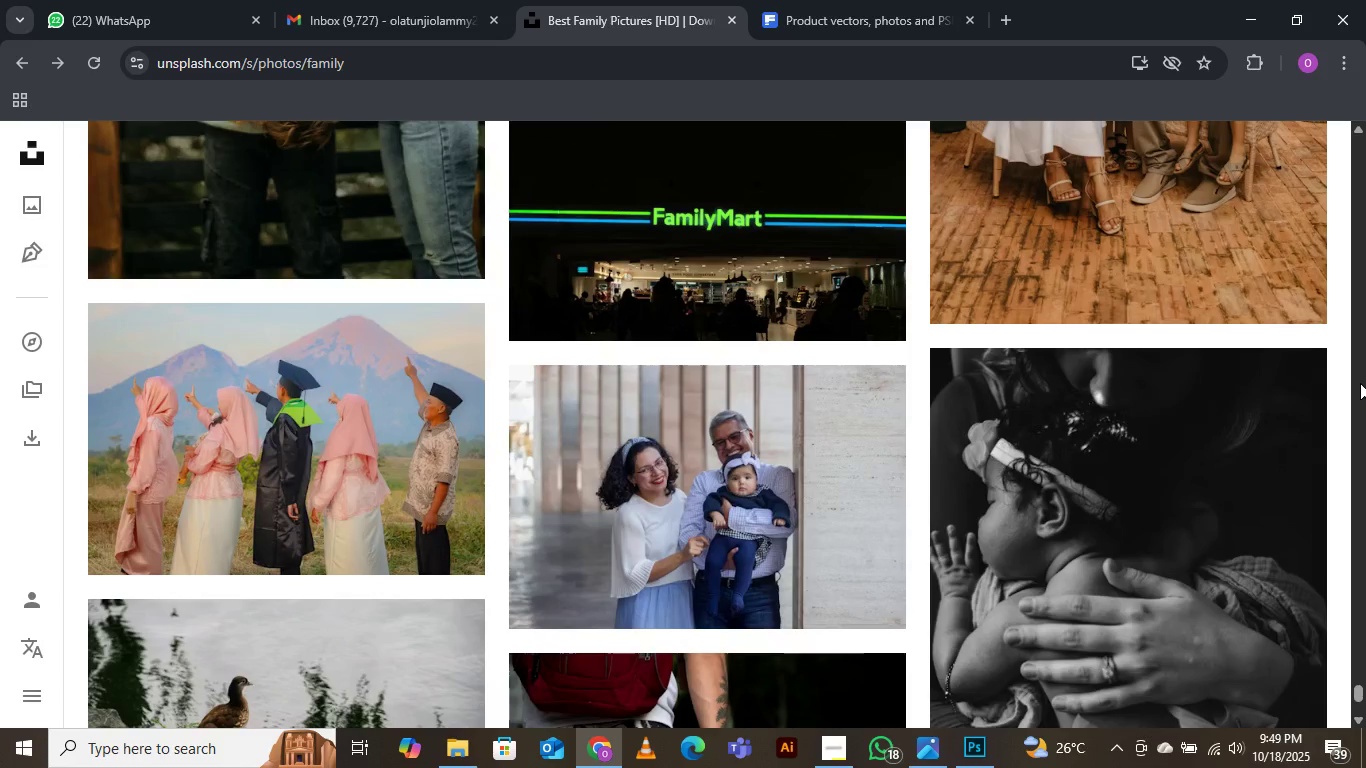 
wait(40.39)
 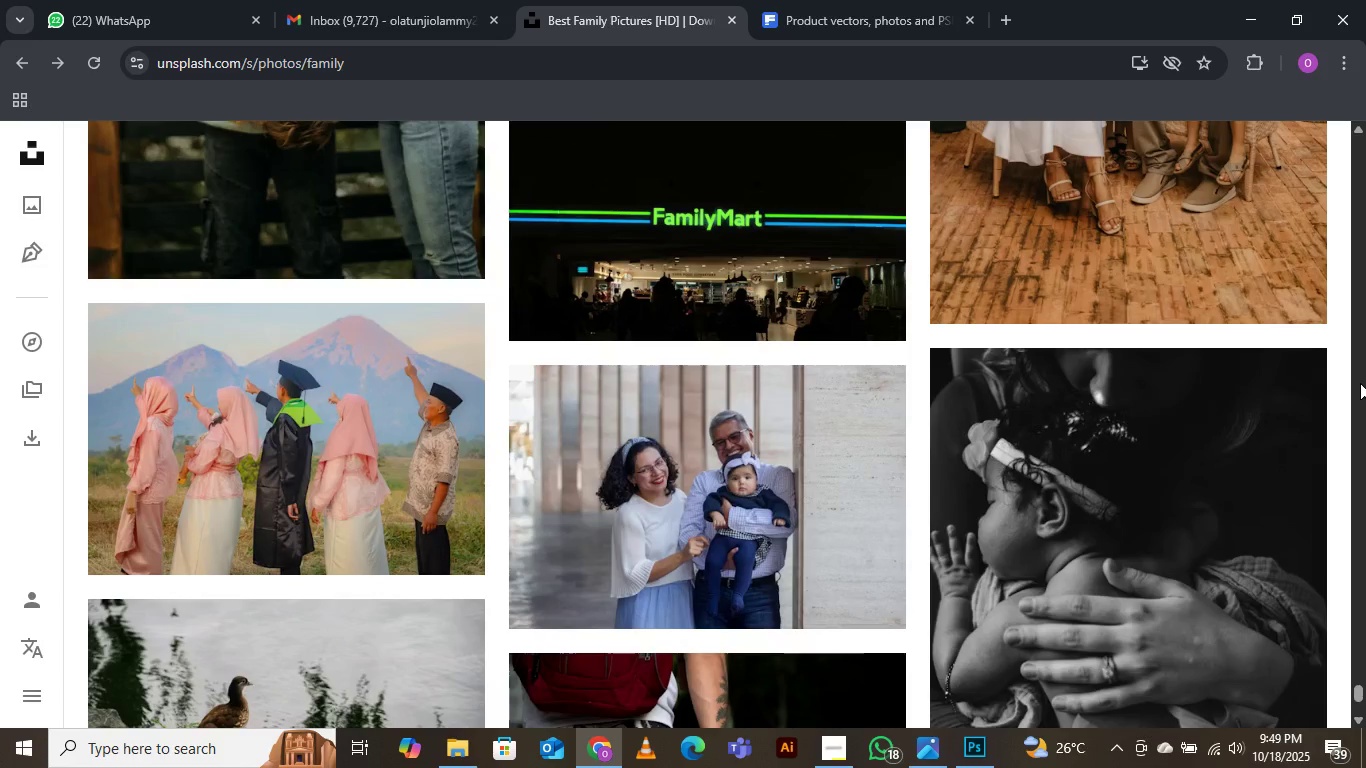 
scroll: coordinate [1360, 383], scroll_direction: down, amount: 2.0
 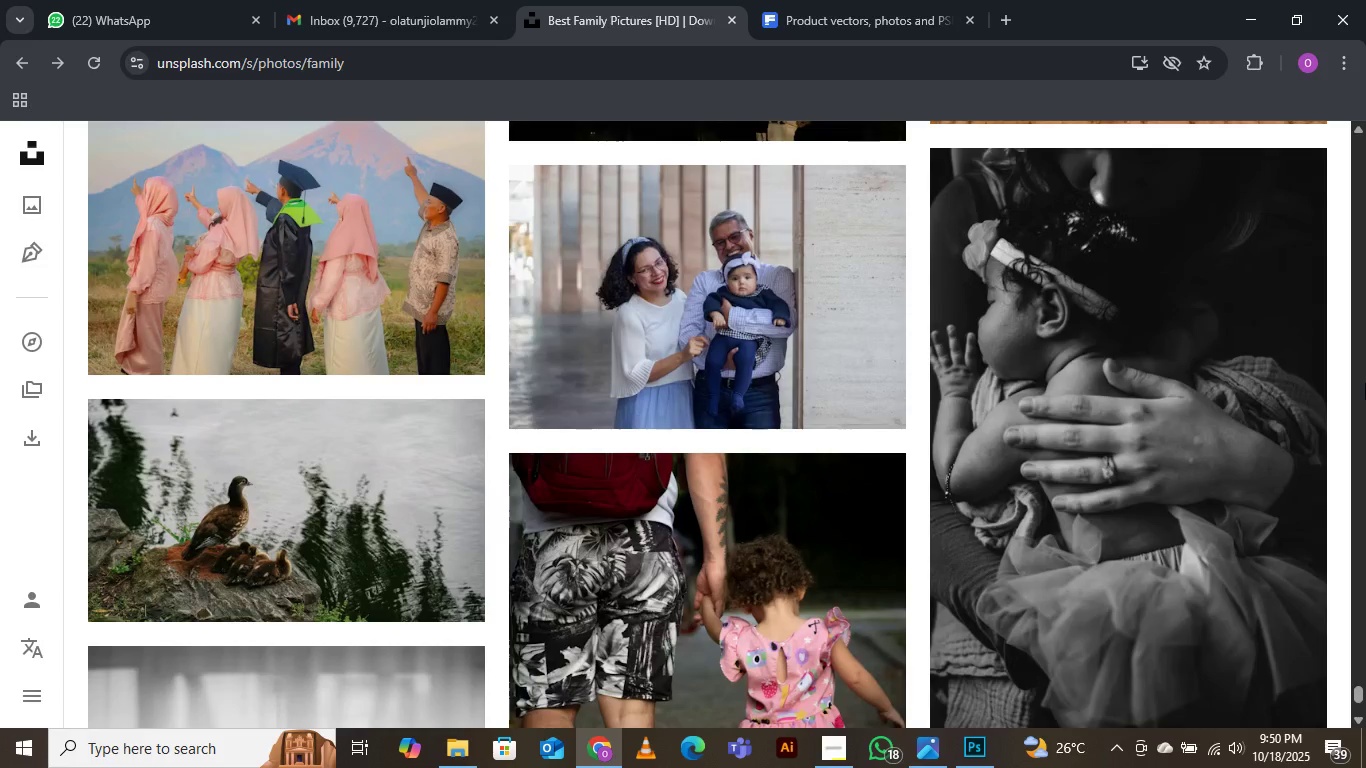 
wait(78.72)
 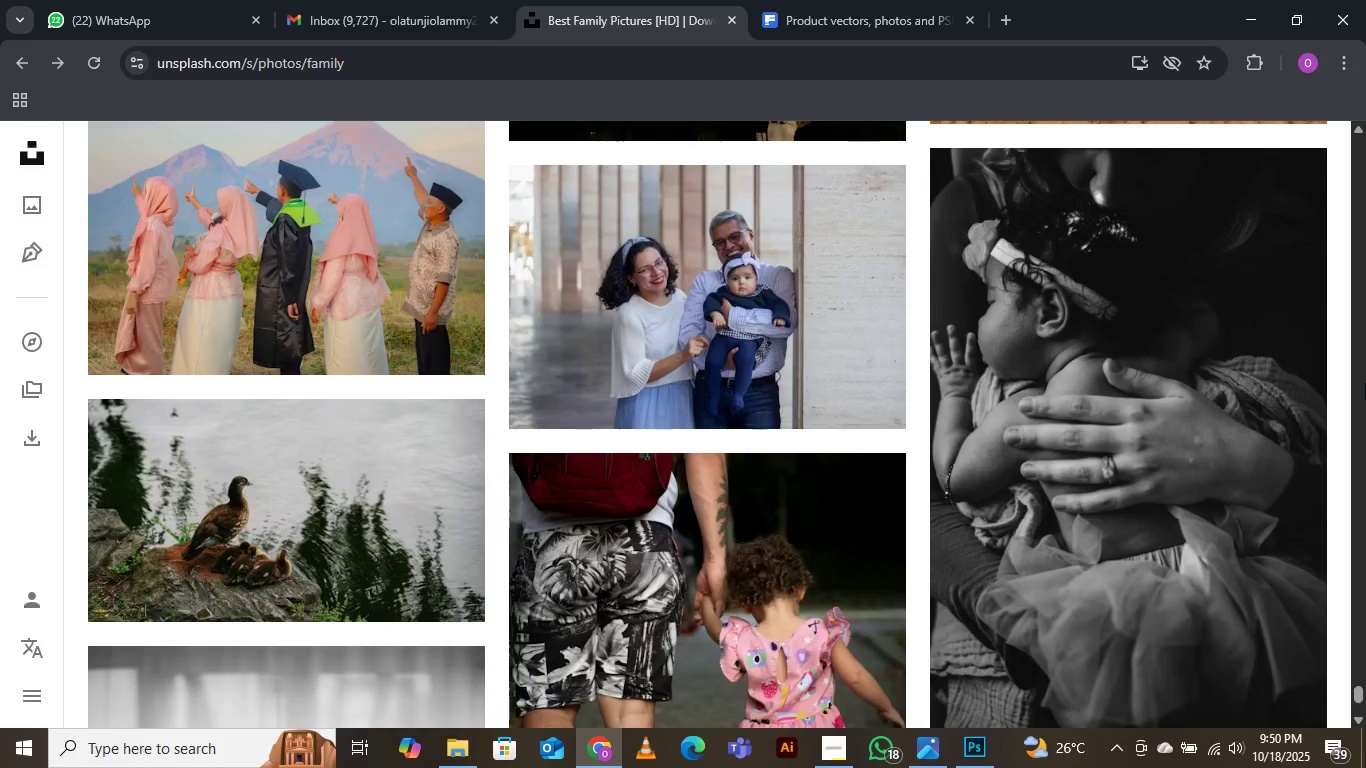 
scroll: coordinate [1365, 382], scroll_direction: down, amount: 7.0
 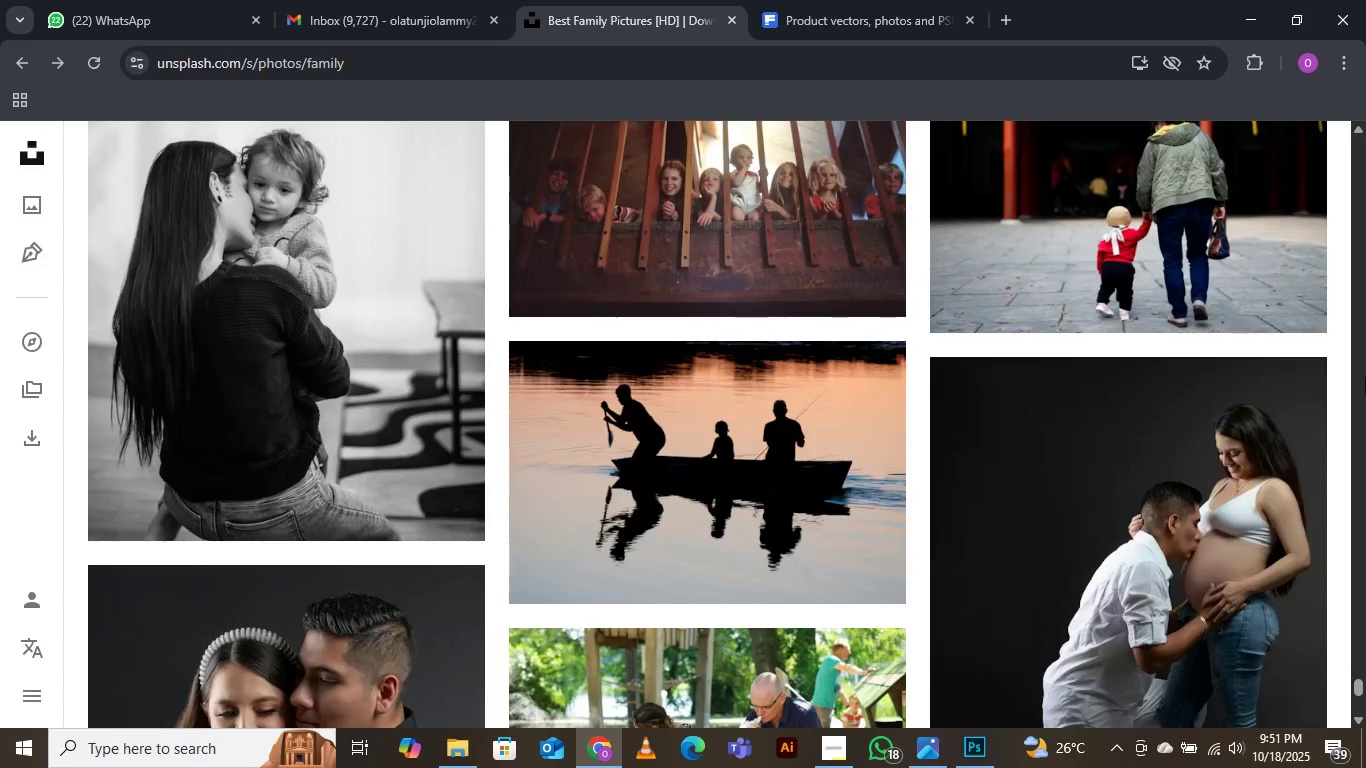 
wait(35.38)
 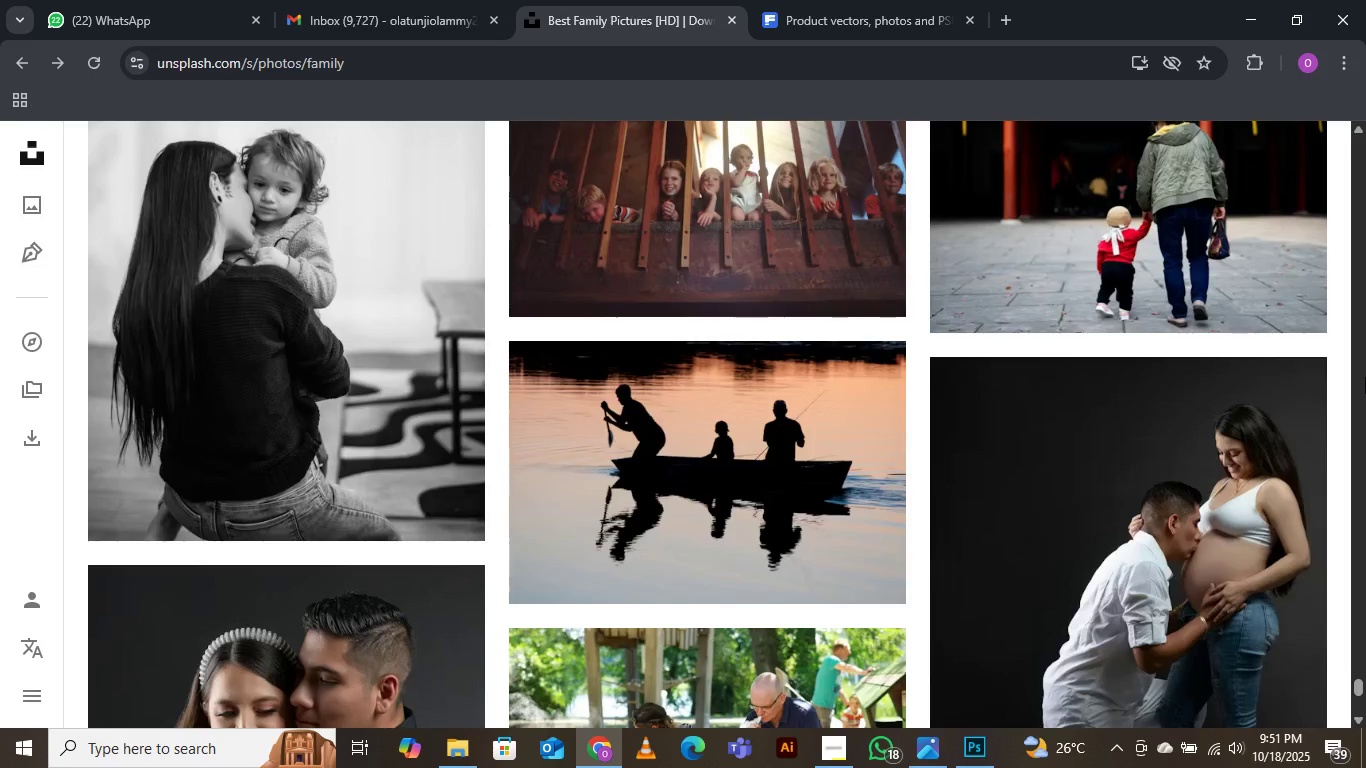 
scroll: coordinate [1365, 376], scroll_direction: down, amount: 5.0
 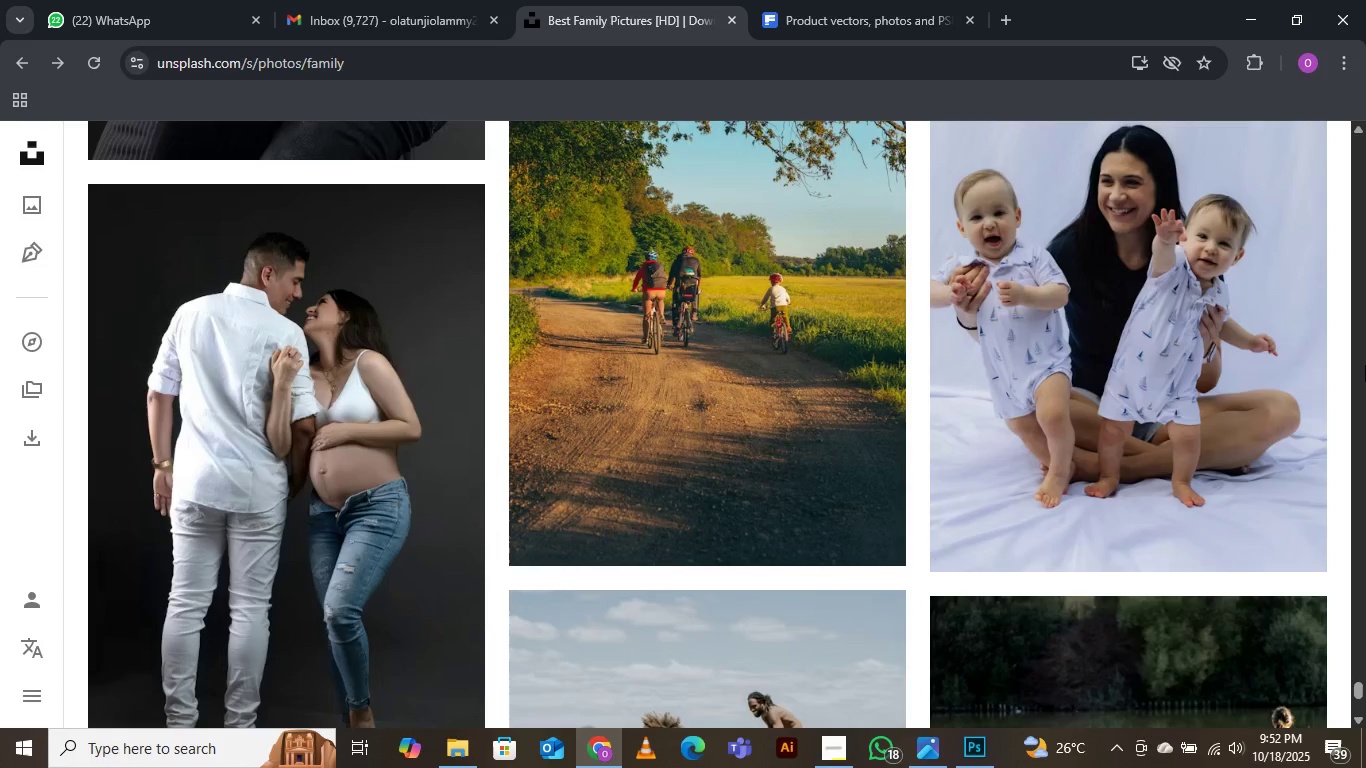 
wait(90.32)
 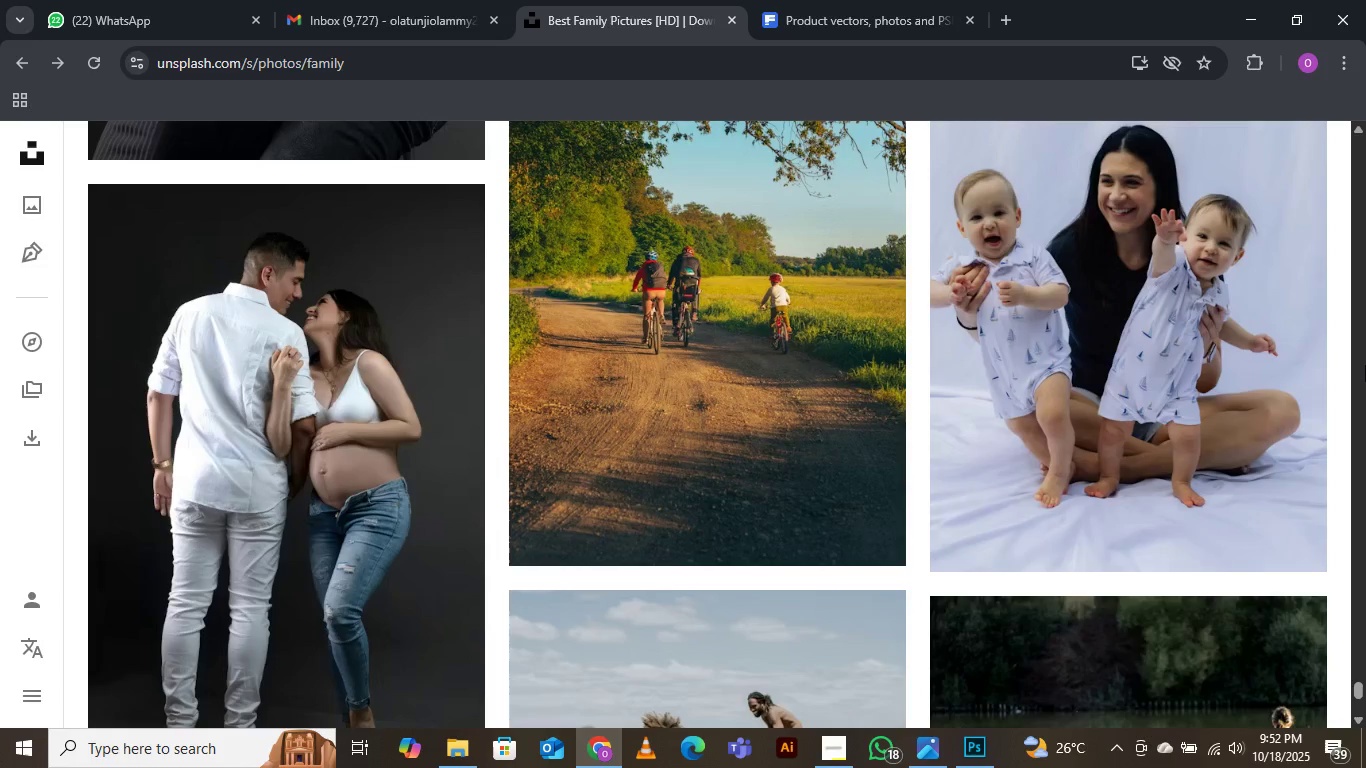 
scroll: coordinate [1363, 370], scroll_direction: down, amount: 13.0
 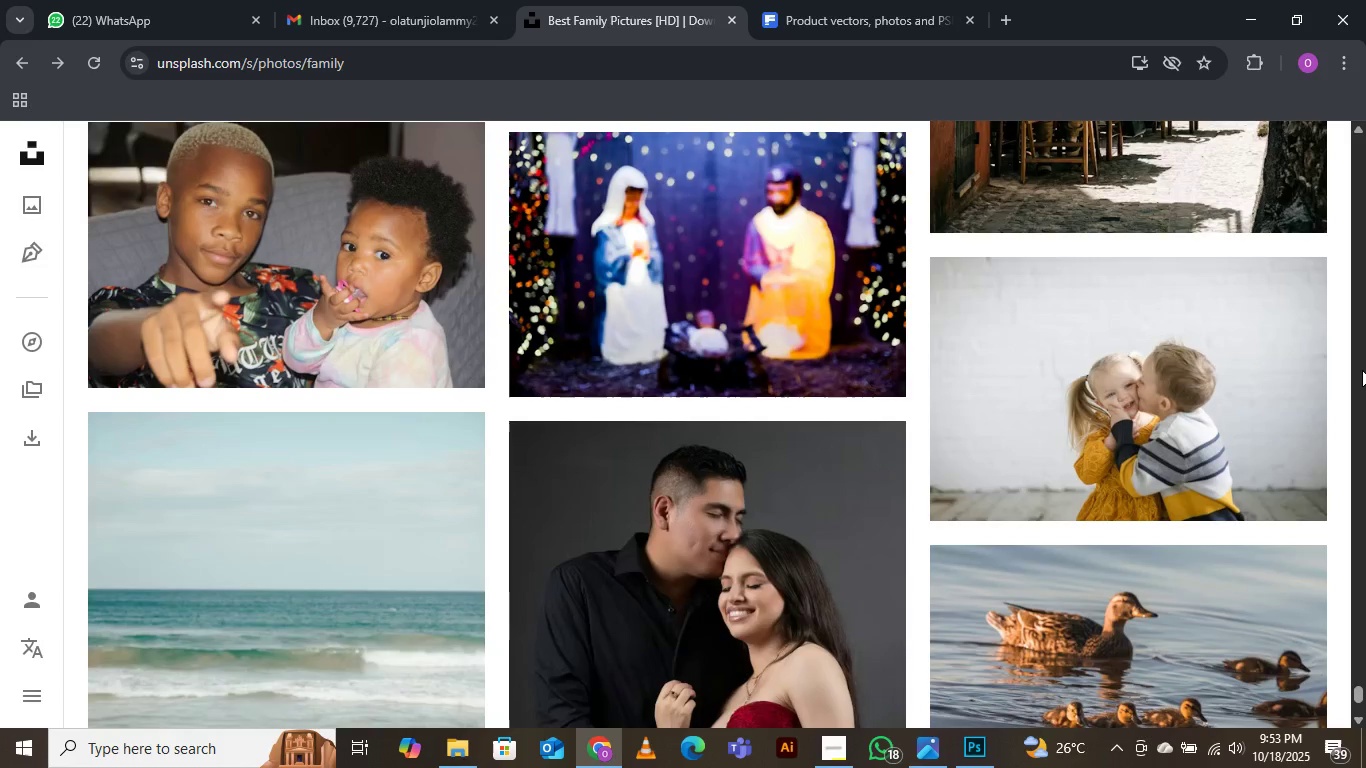 
wait(12.19)
 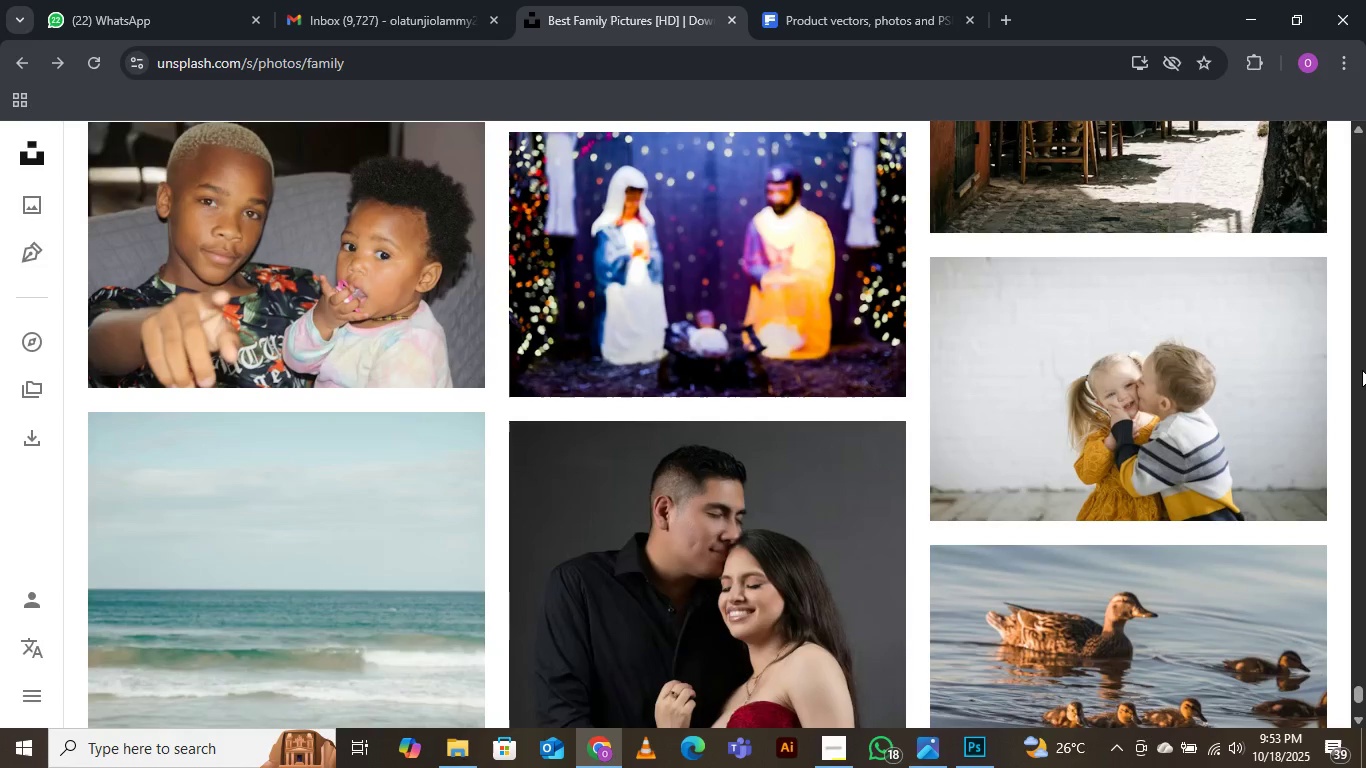 
scroll: coordinate [1362, 370], scroll_direction: down, amount: 5.0
 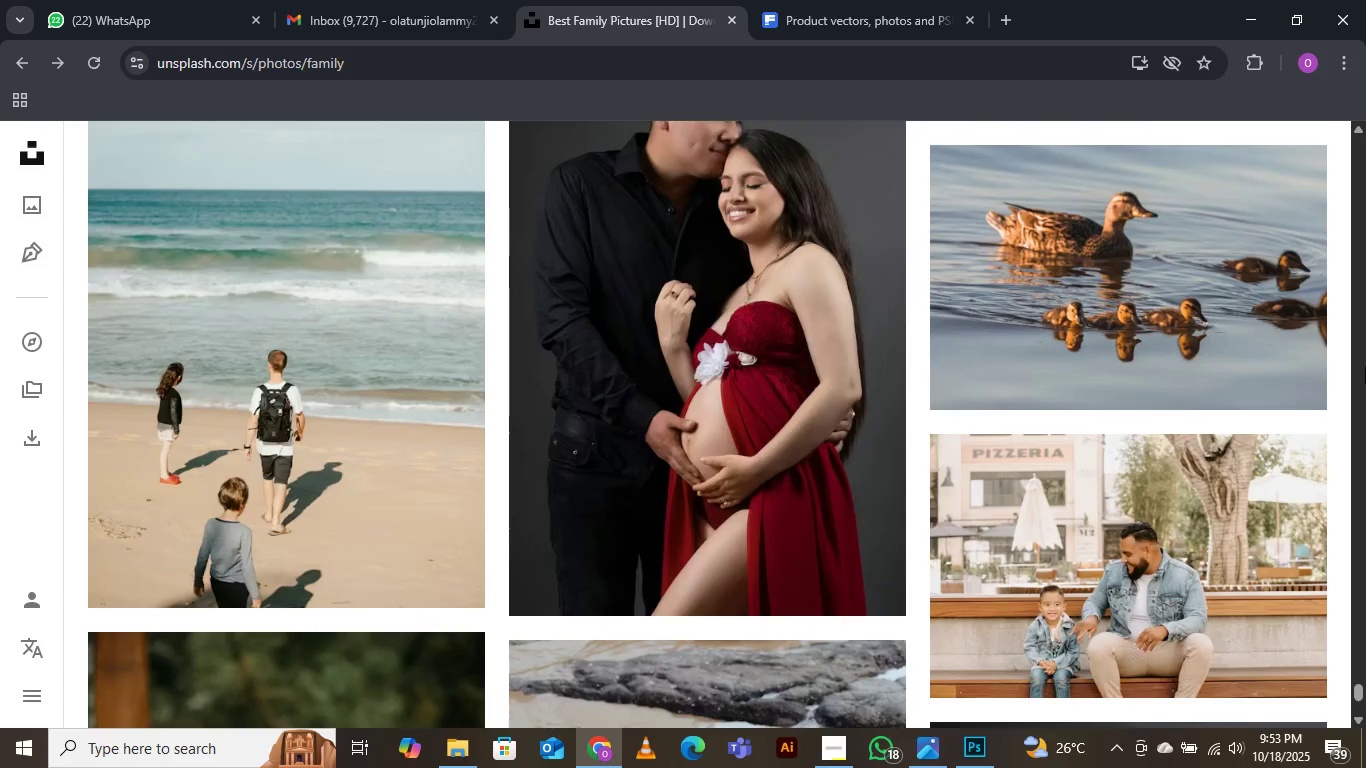 
scroll: coordinate [1365, 367], scroll_direction: up, amount: 1.0
 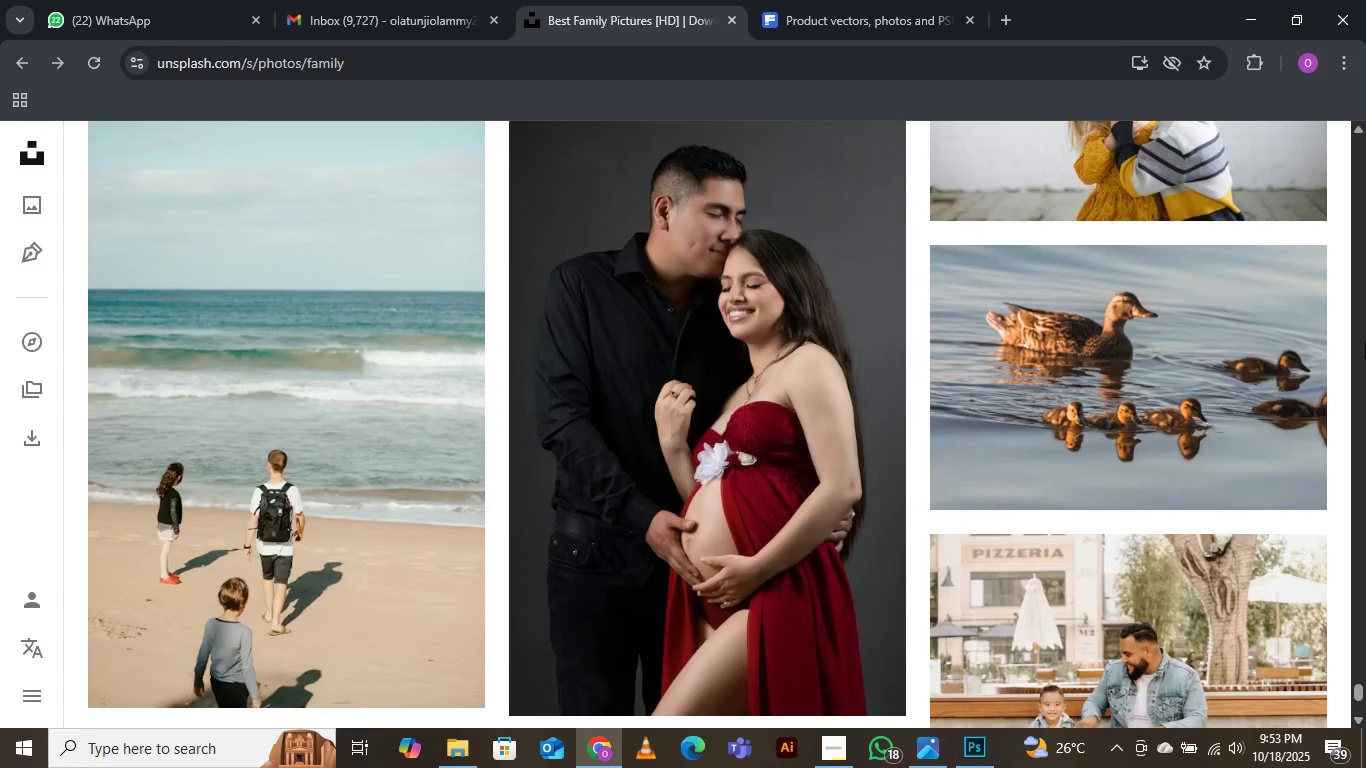 
scroll: coordinate [1365, 339], scroll_direction: down, amount: 10.0
 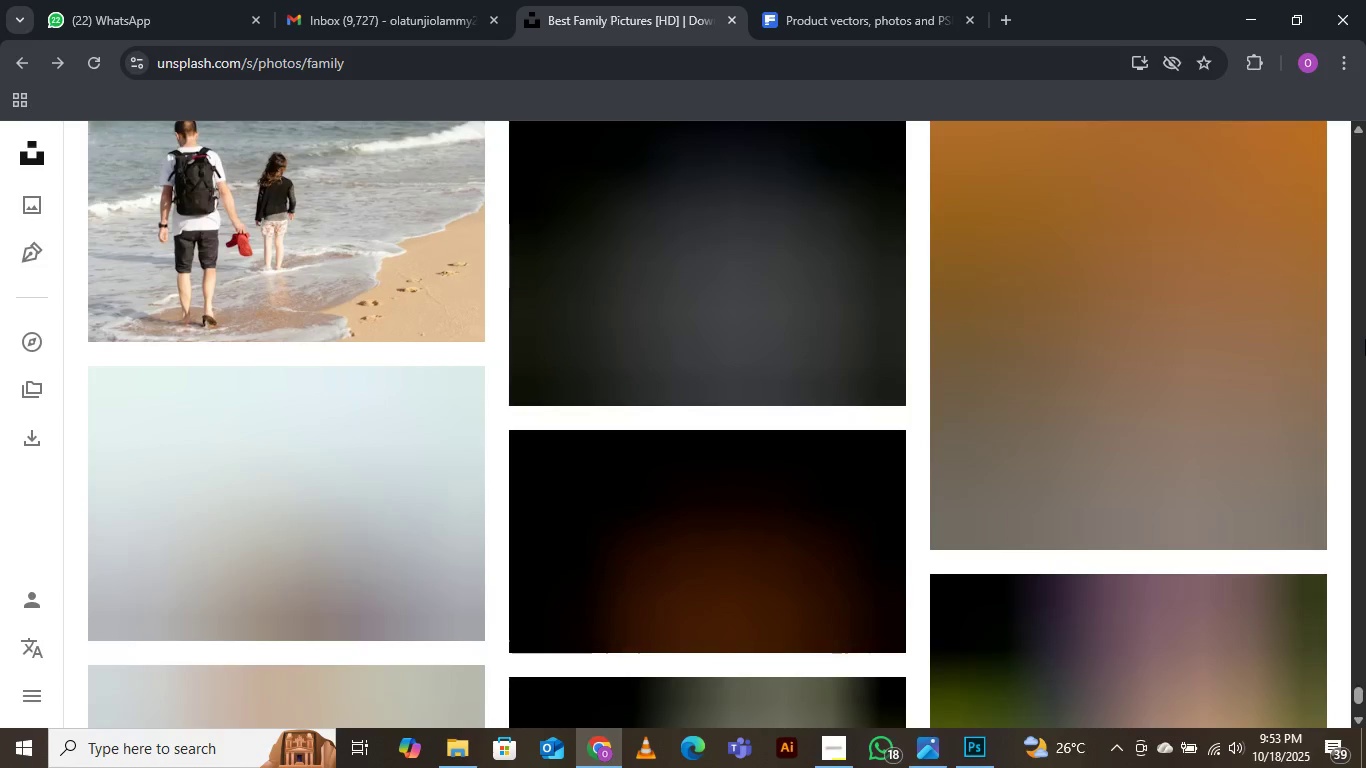 
scroll: coordinate [1365, 339], scroll_direction: up, amount: 2.0
 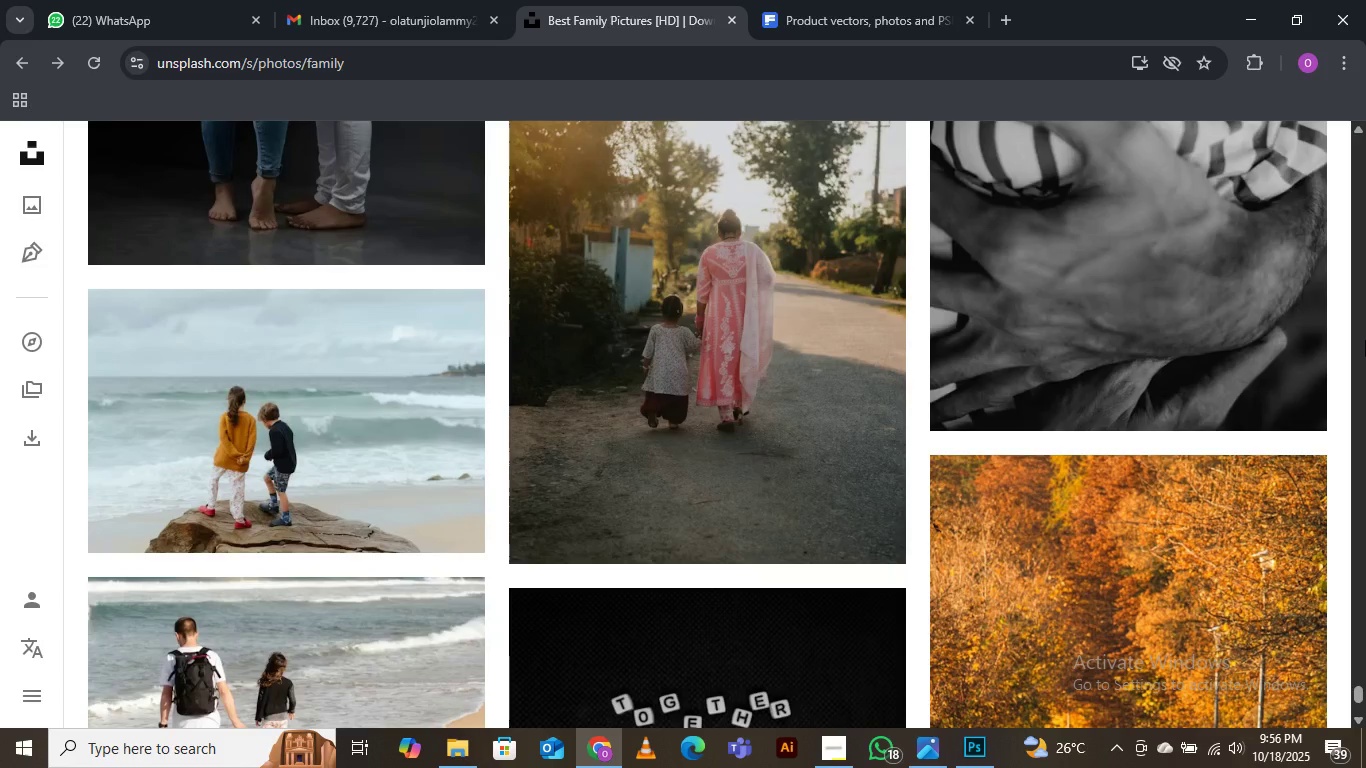 
wait(191.54)
 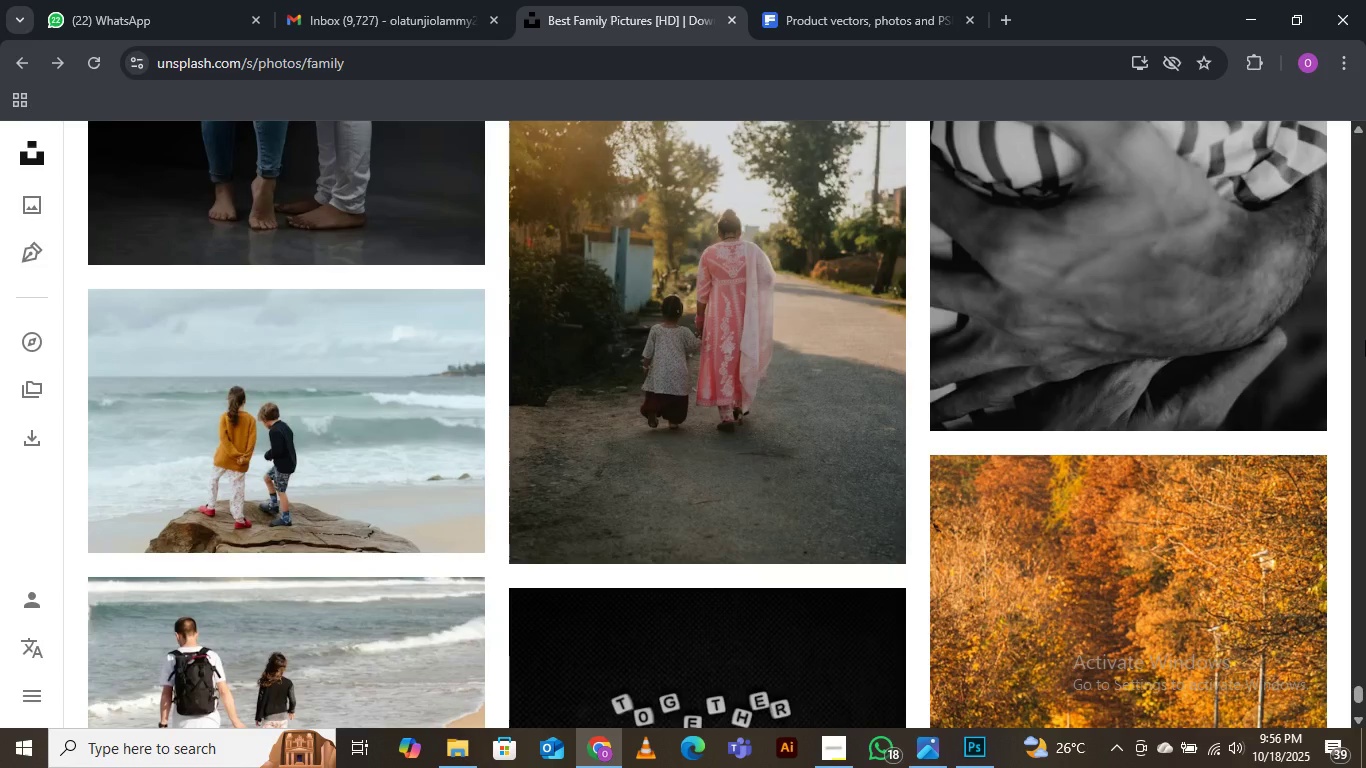 
scroll: coordinate [1365, 338], scroll_direction: down, amount: 11.0
 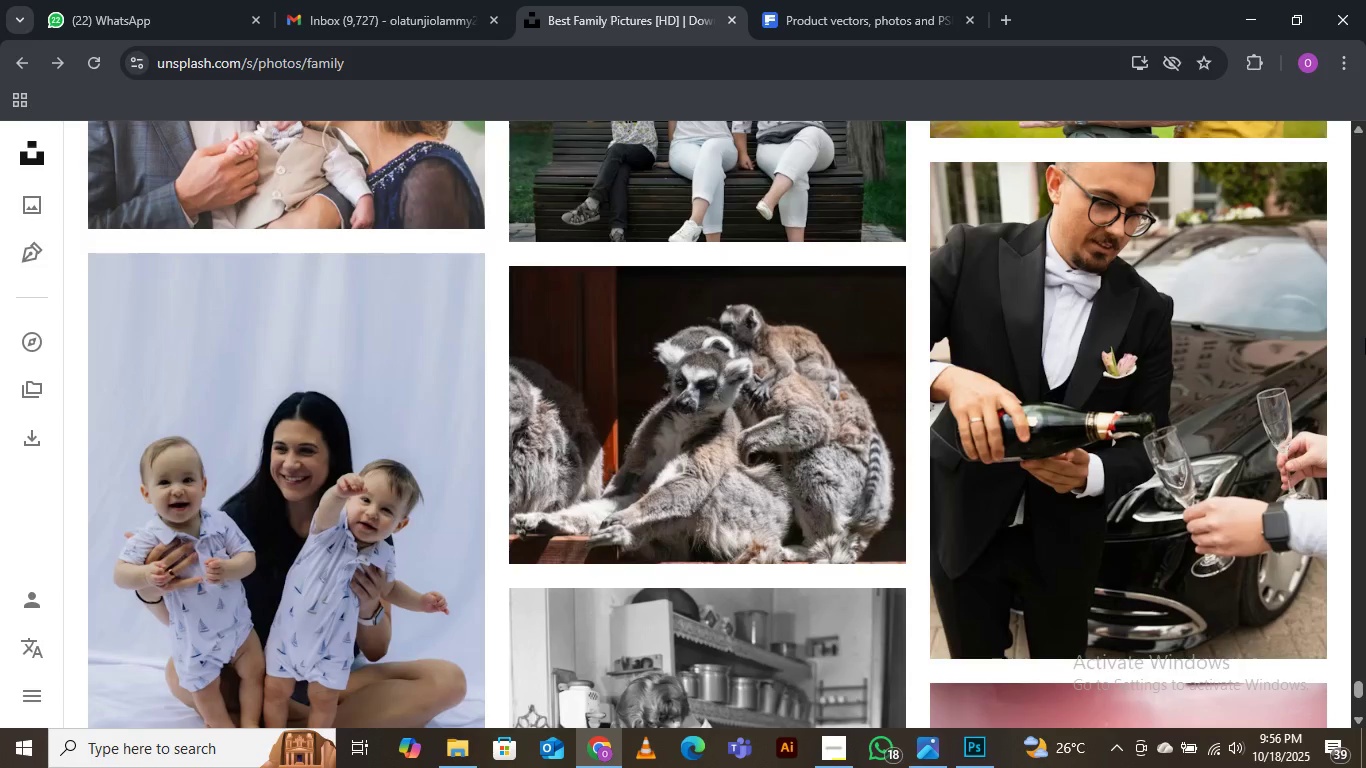 
wait(14.48)
 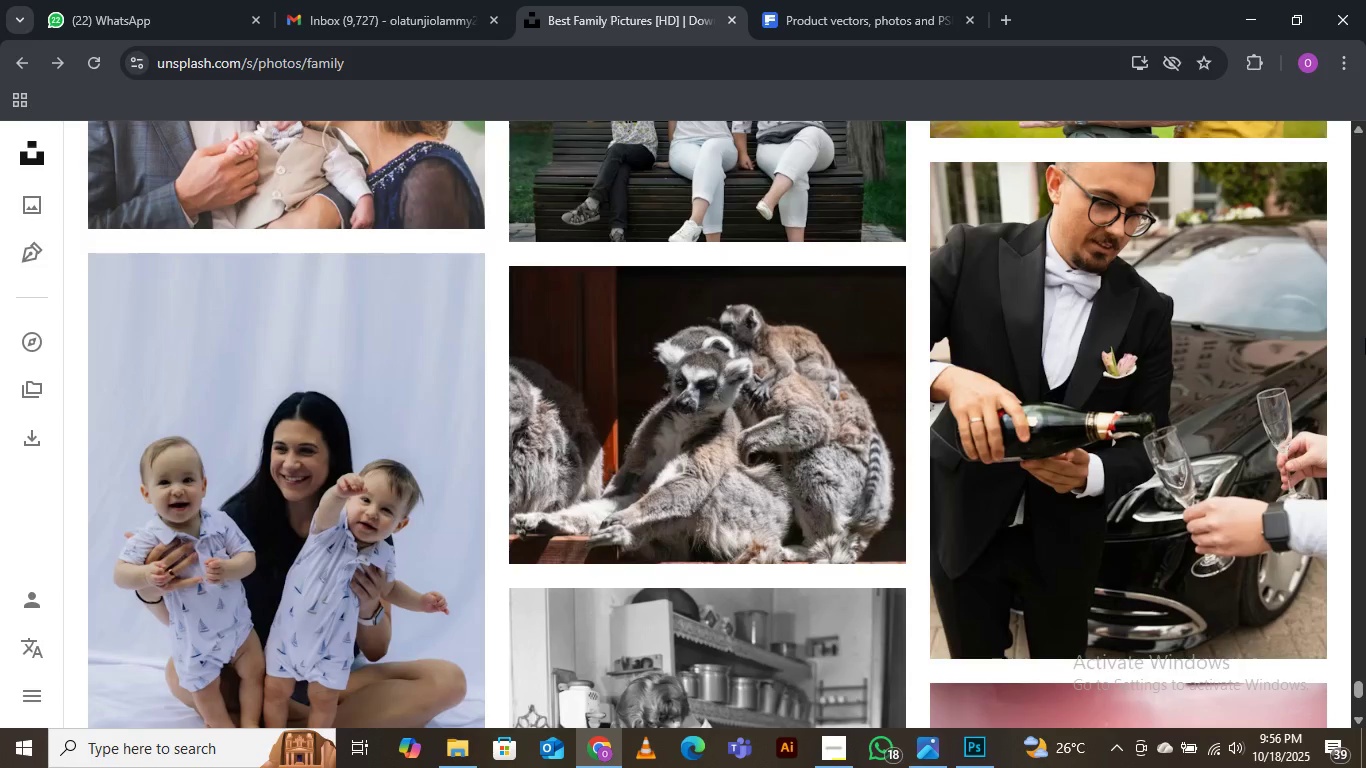 
scroll: coordinate [1354, 381], scroll_direction: down, amount: 4.0
 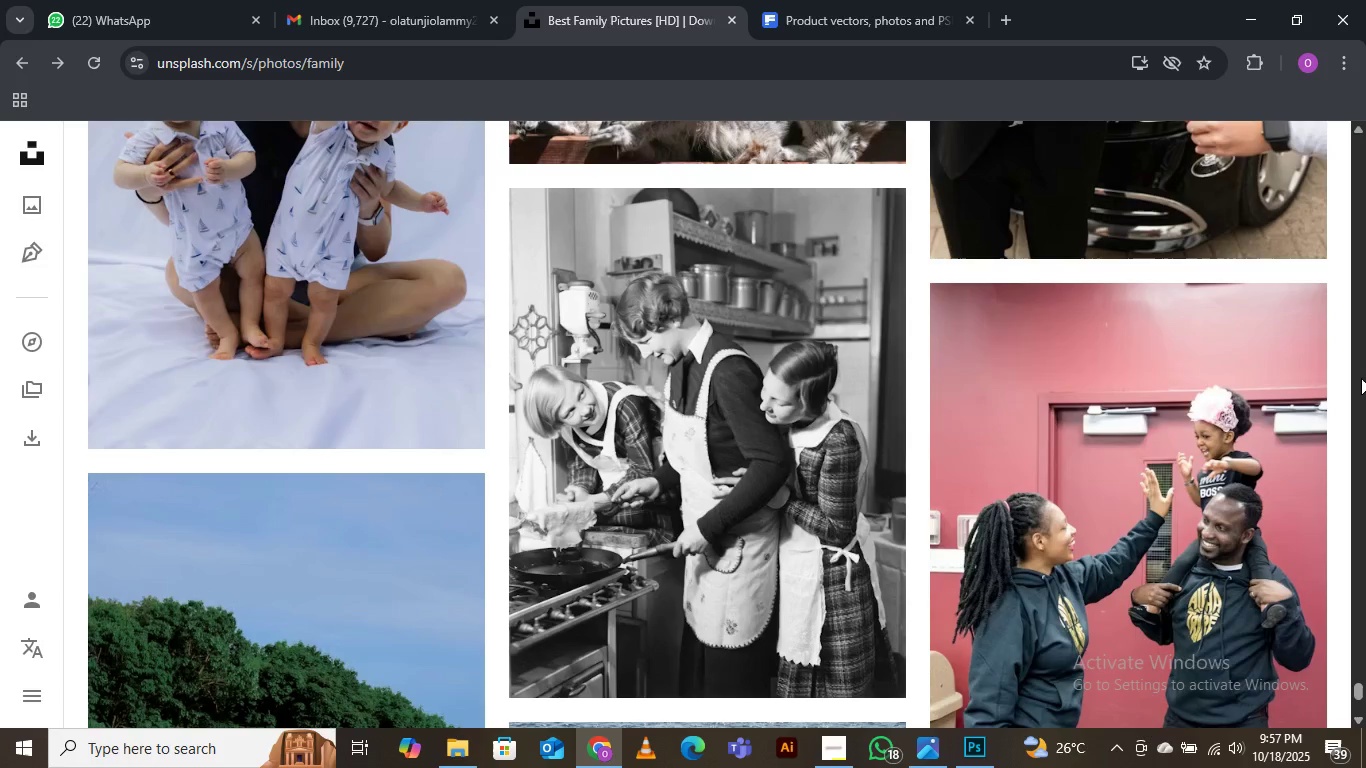 
wait(12.17)
 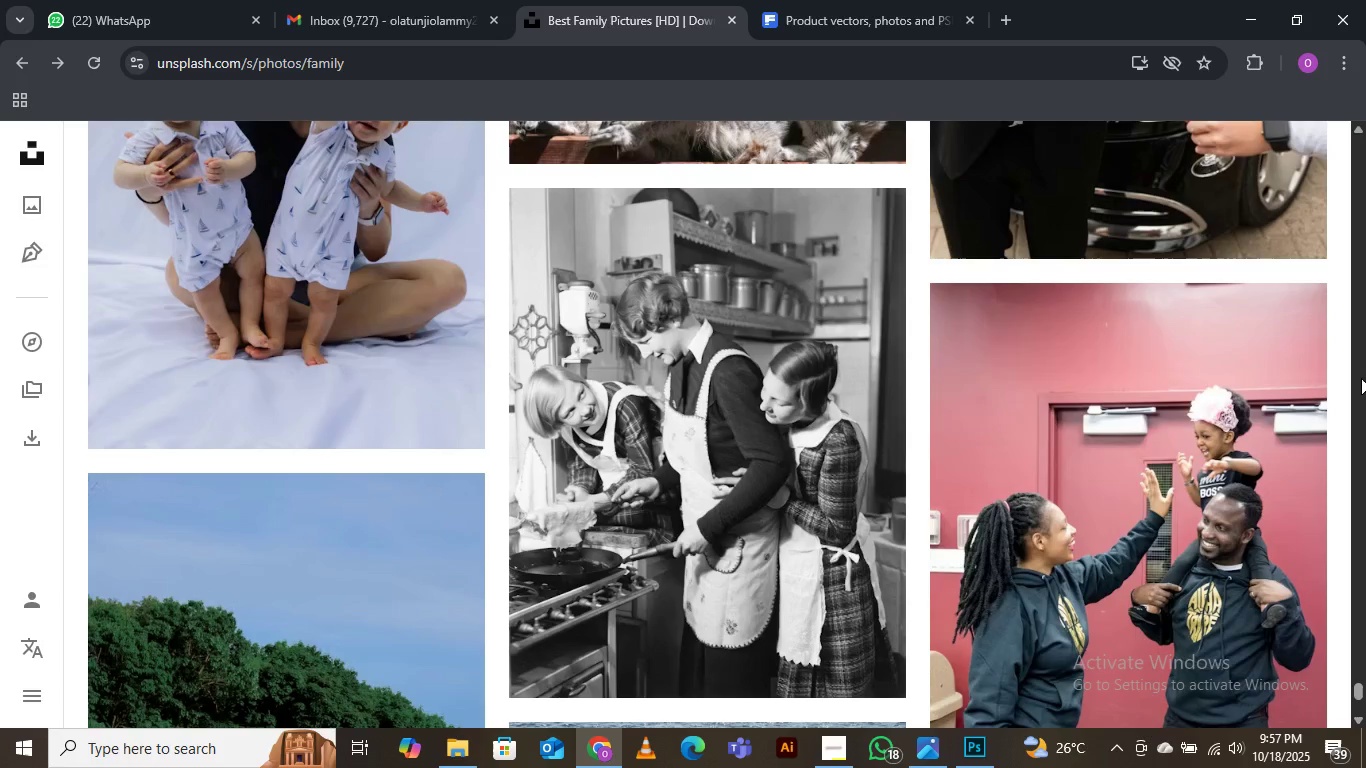 
scroll: coordinate [1067, 585], scroll_direction: down, amount: 26.0
 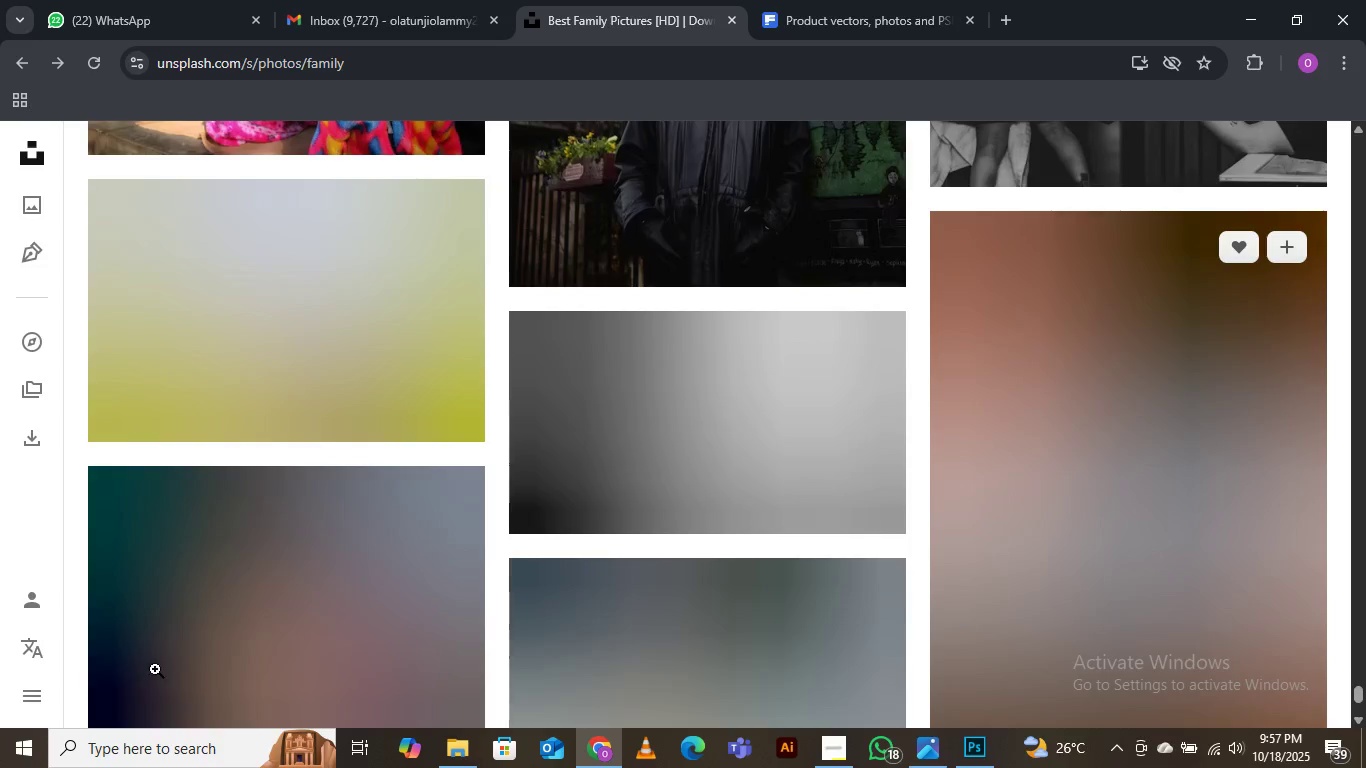 
wait(5.57)
 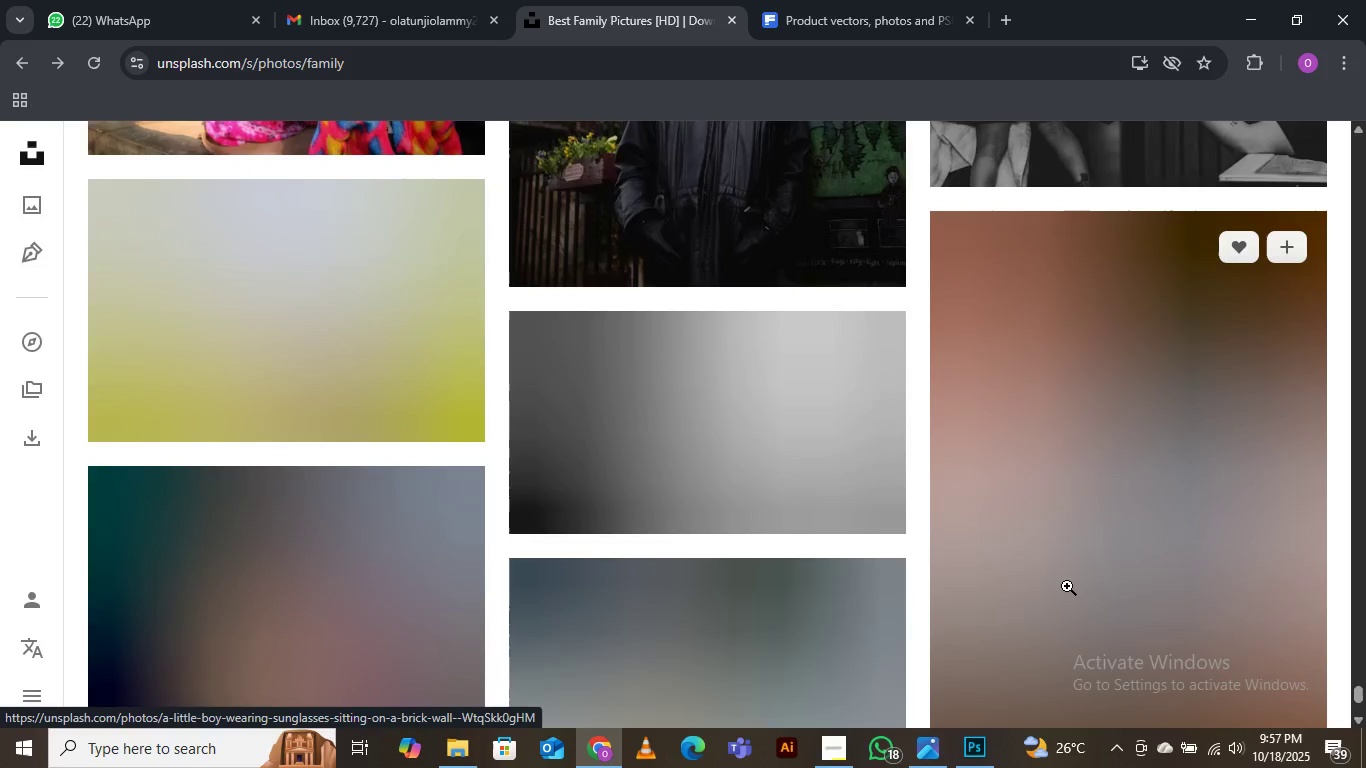 
left_click([820, 767])